 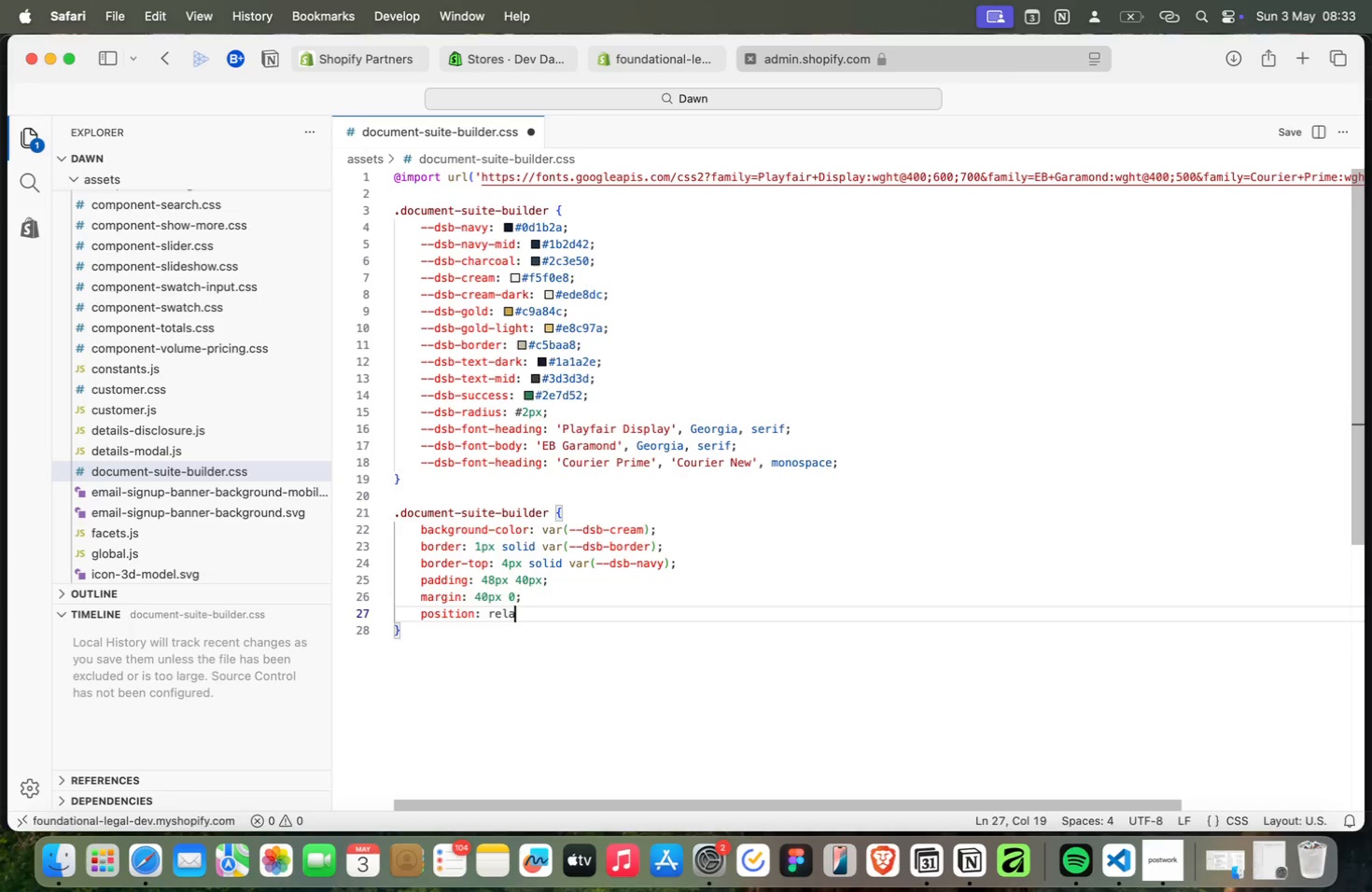 
key(Meta+T)
 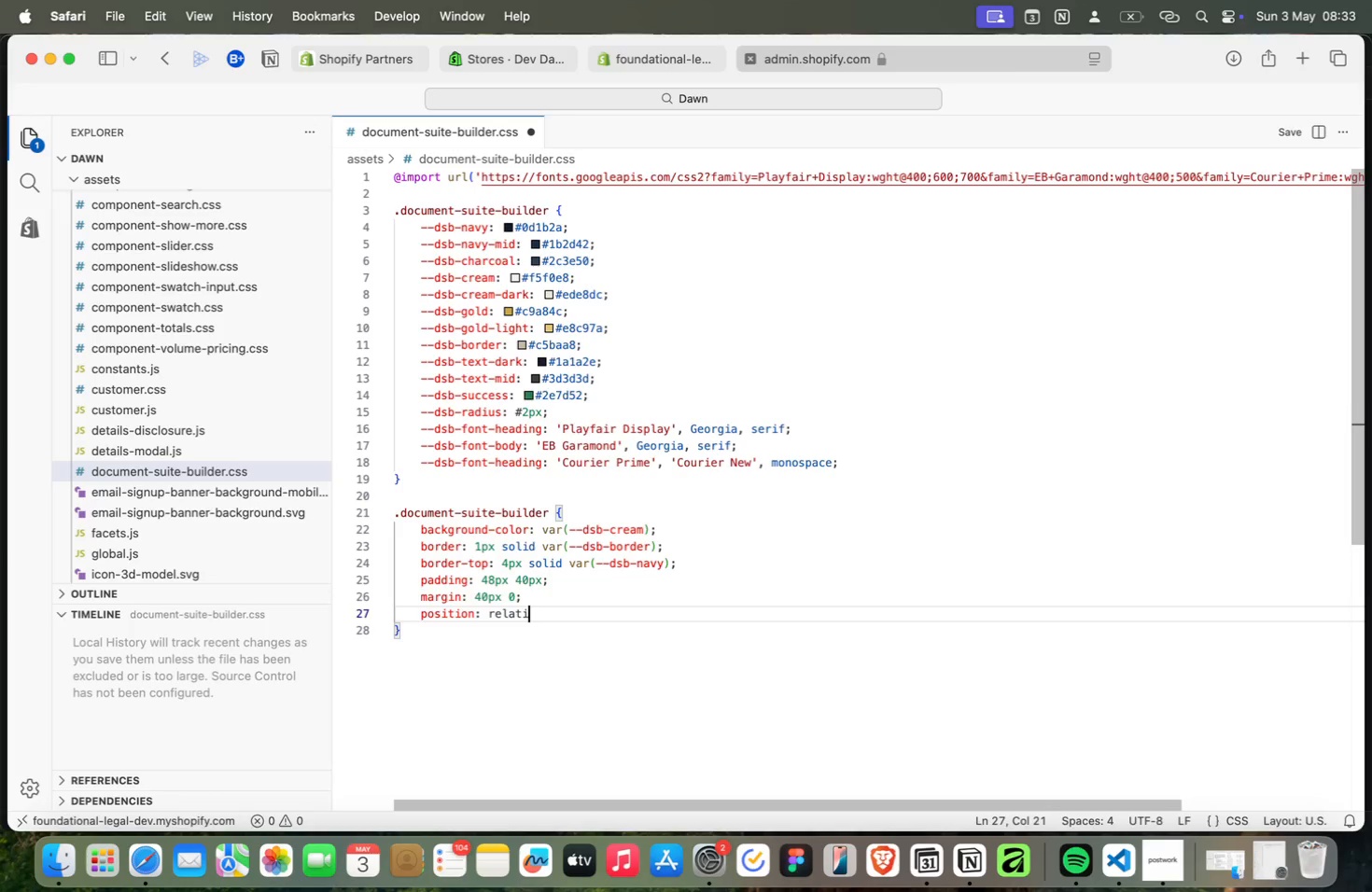 
key(Meta+I)
 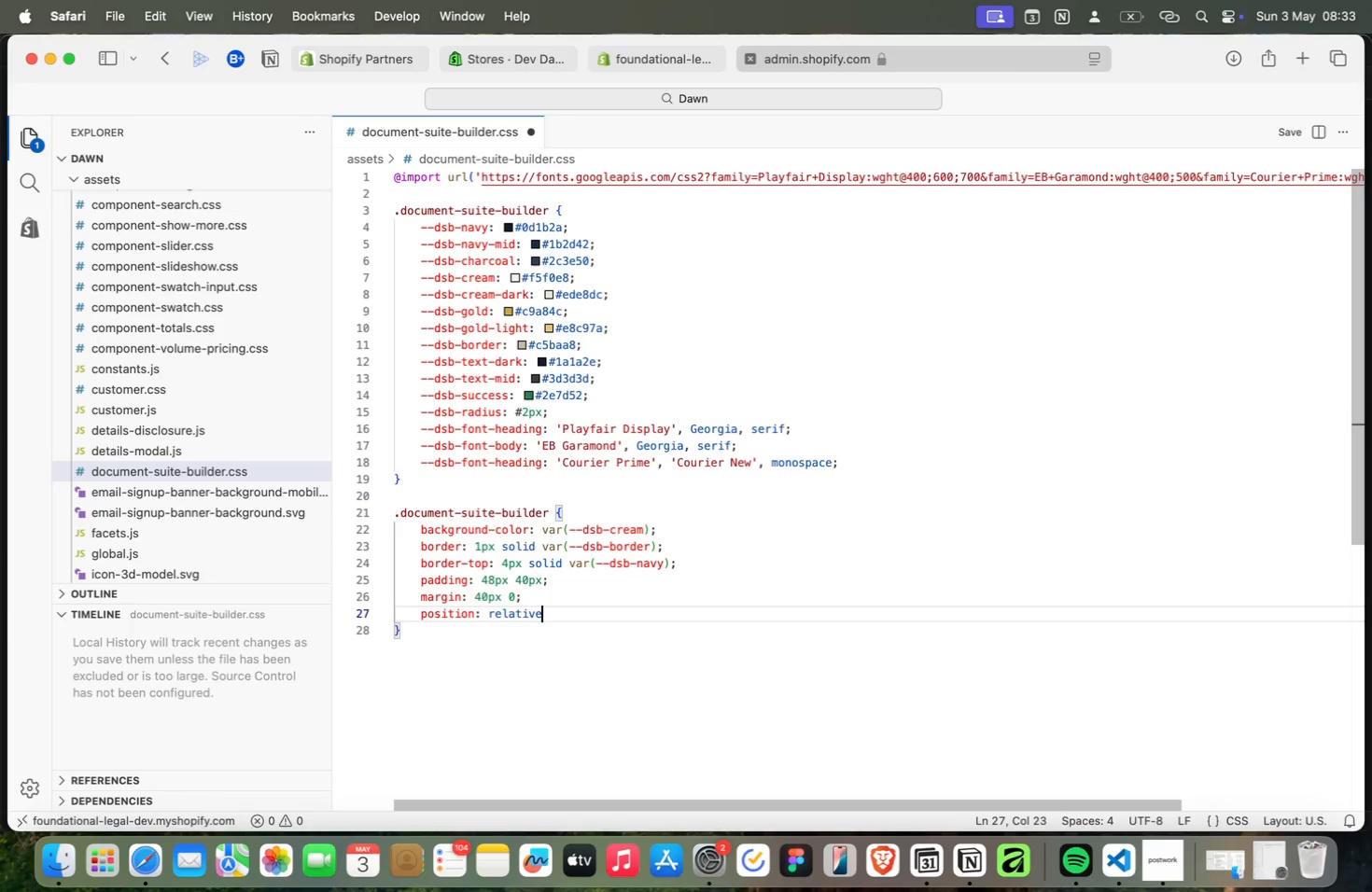 
key(Meta+V)
 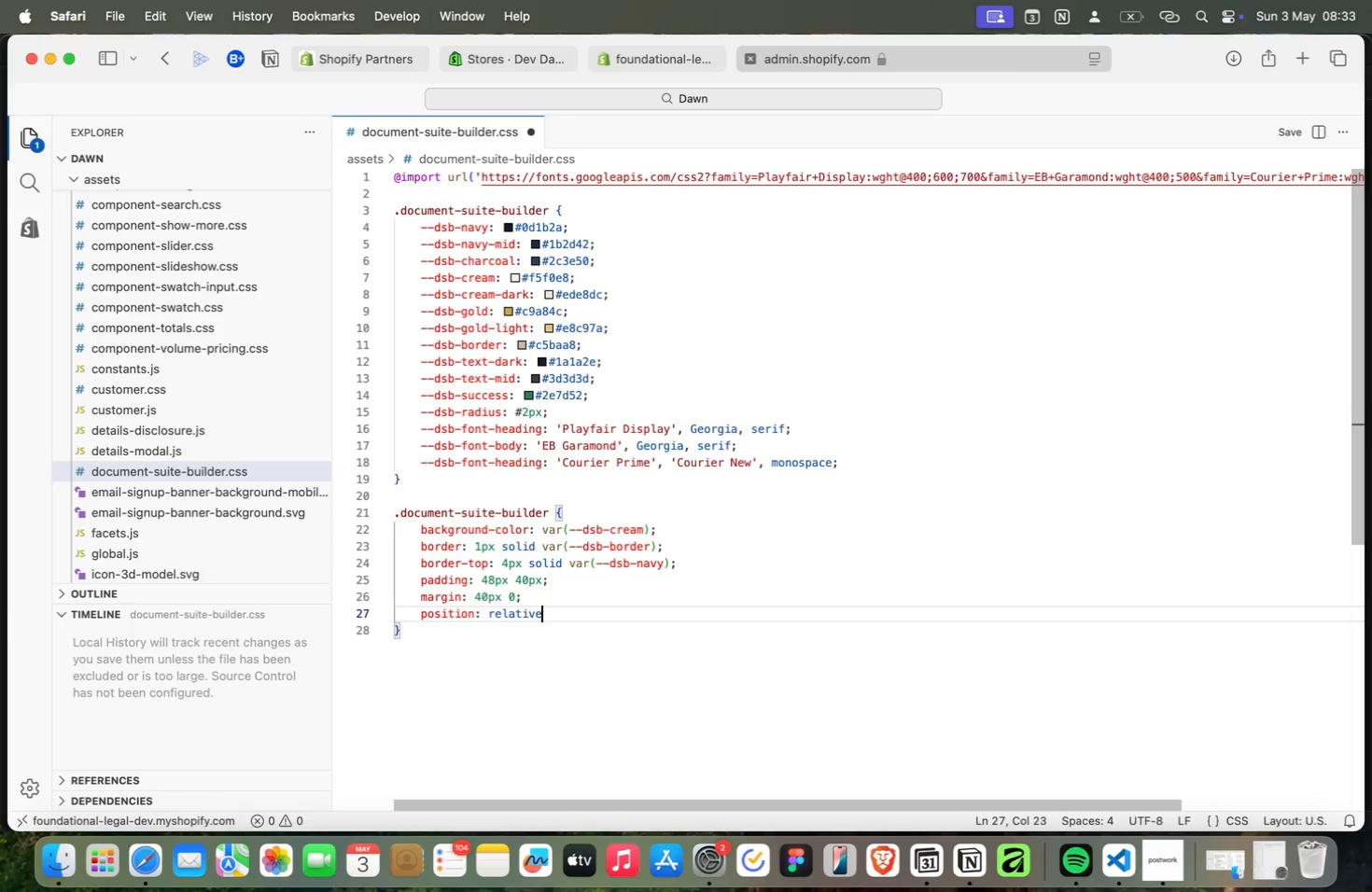 
key(Meta+E)
 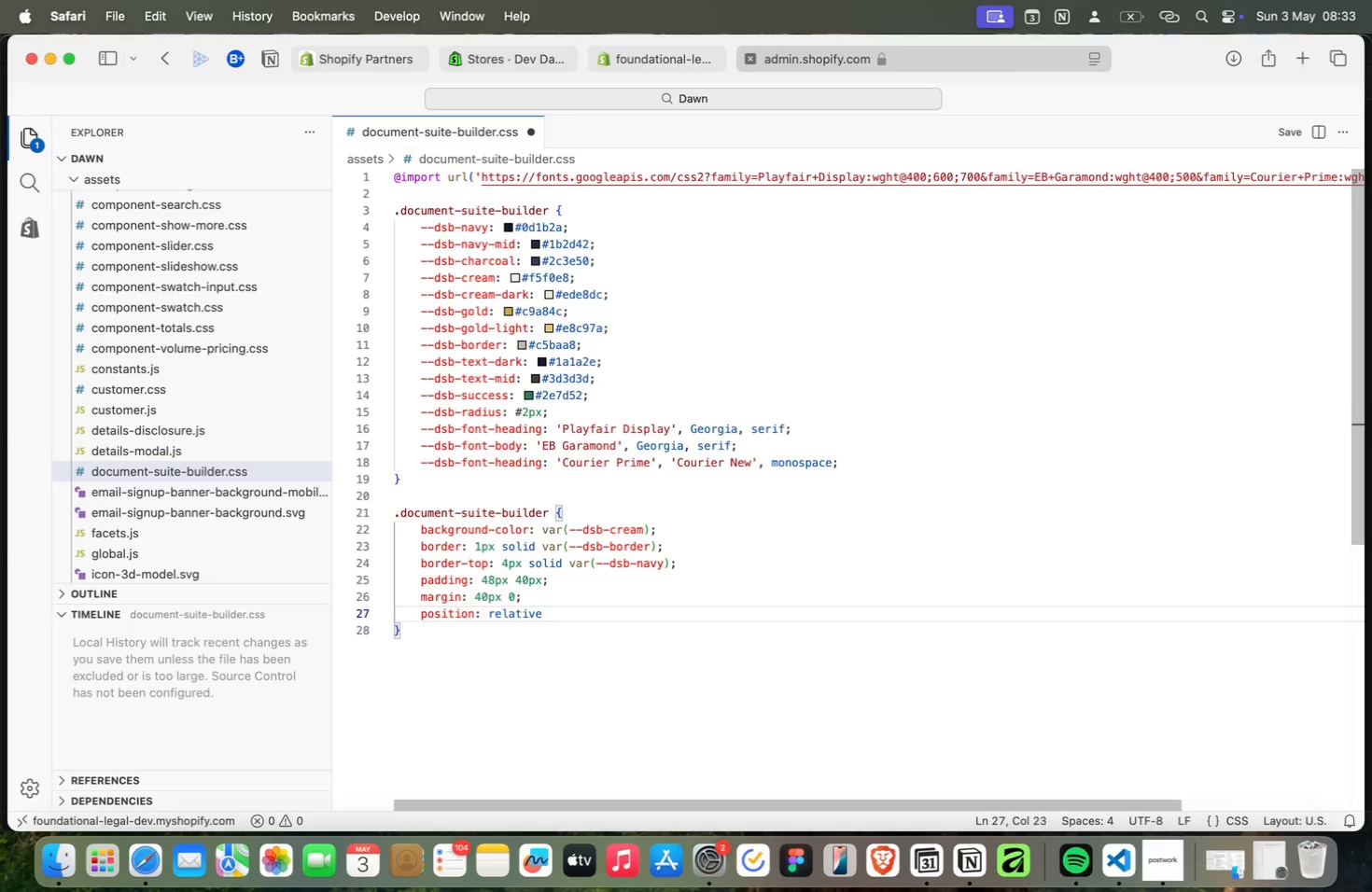 
key(Meta+Semicolon)
 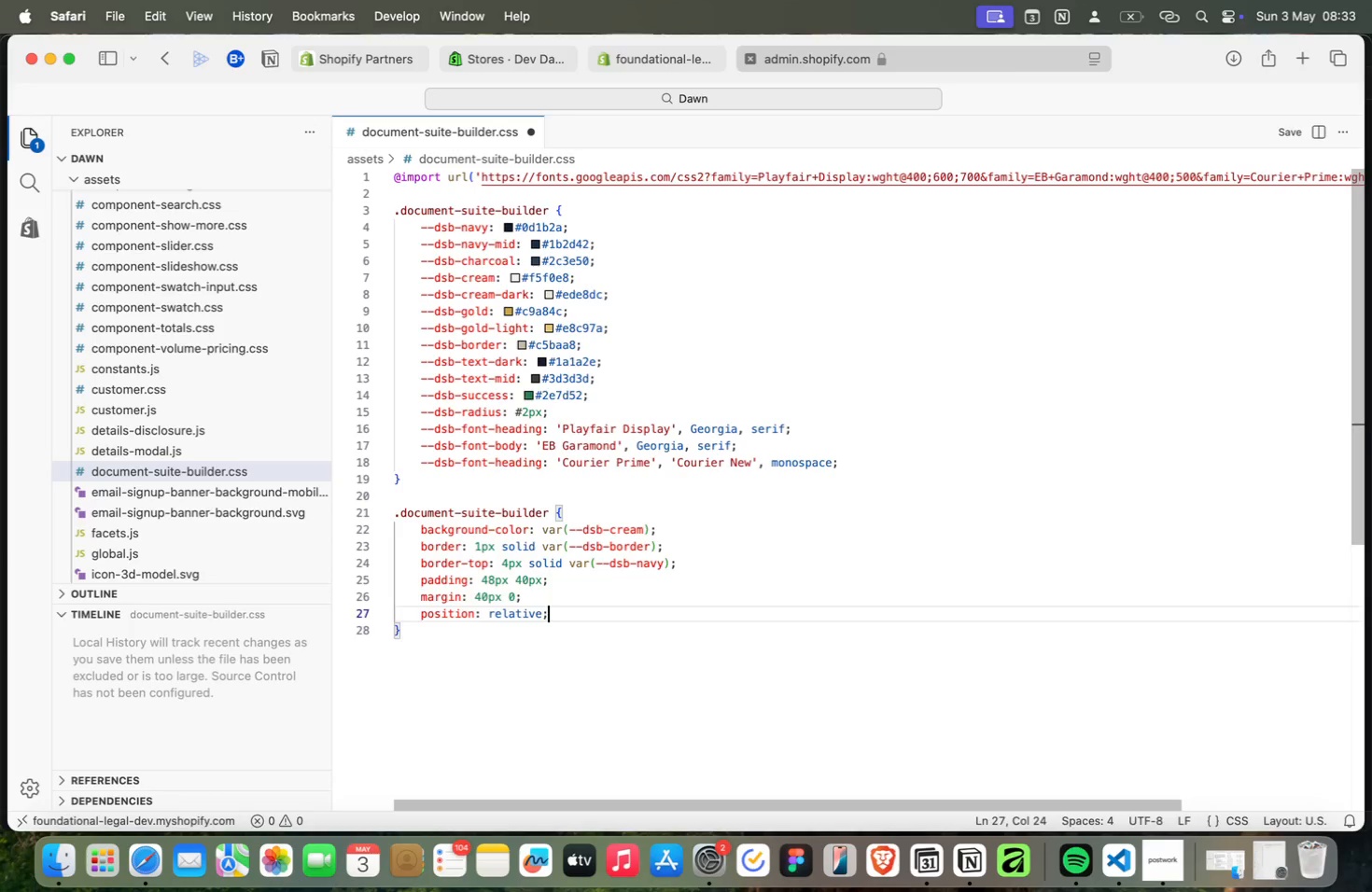 
key(Meta+Enter)
 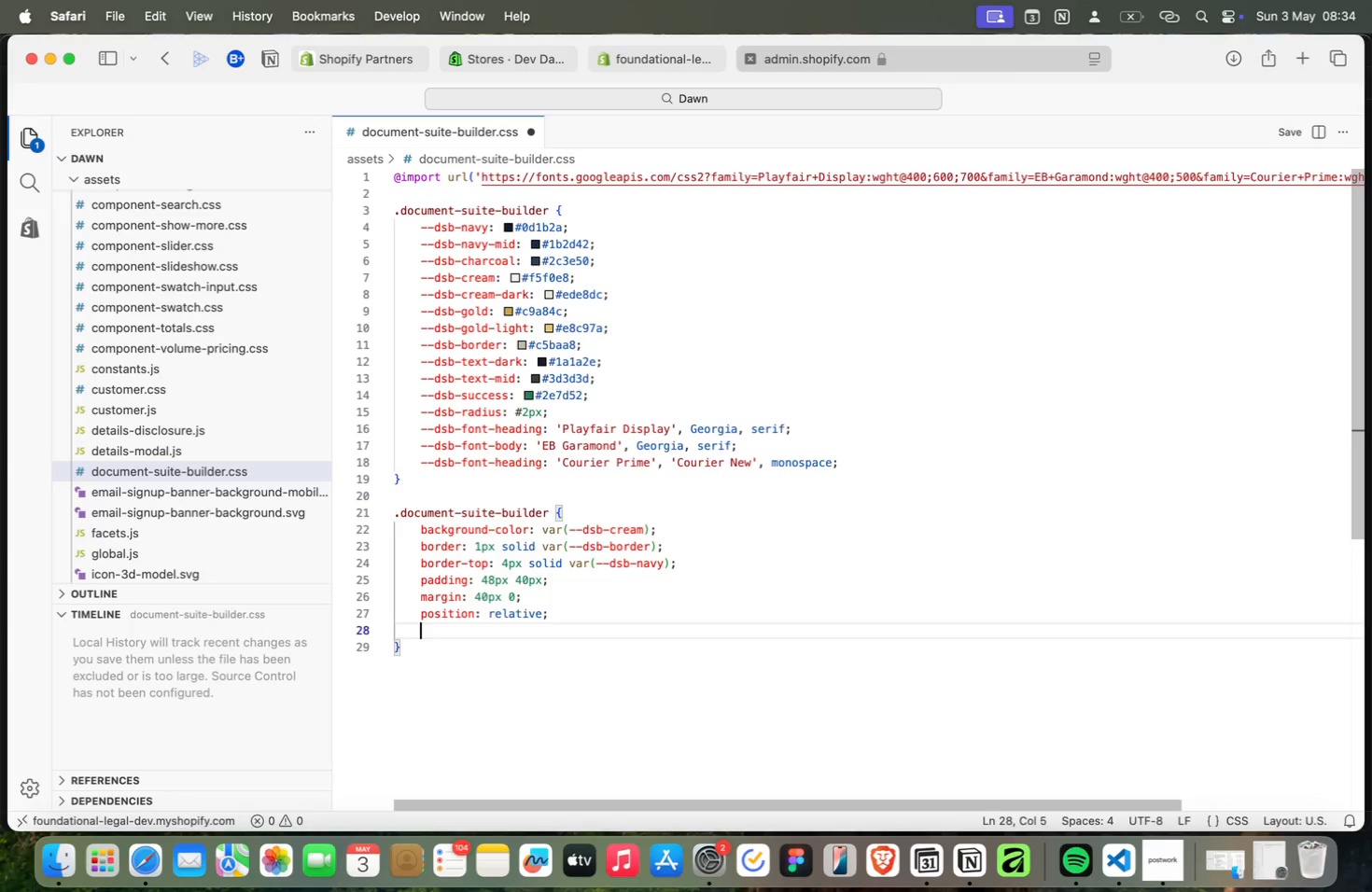 
key(Meta+F)
 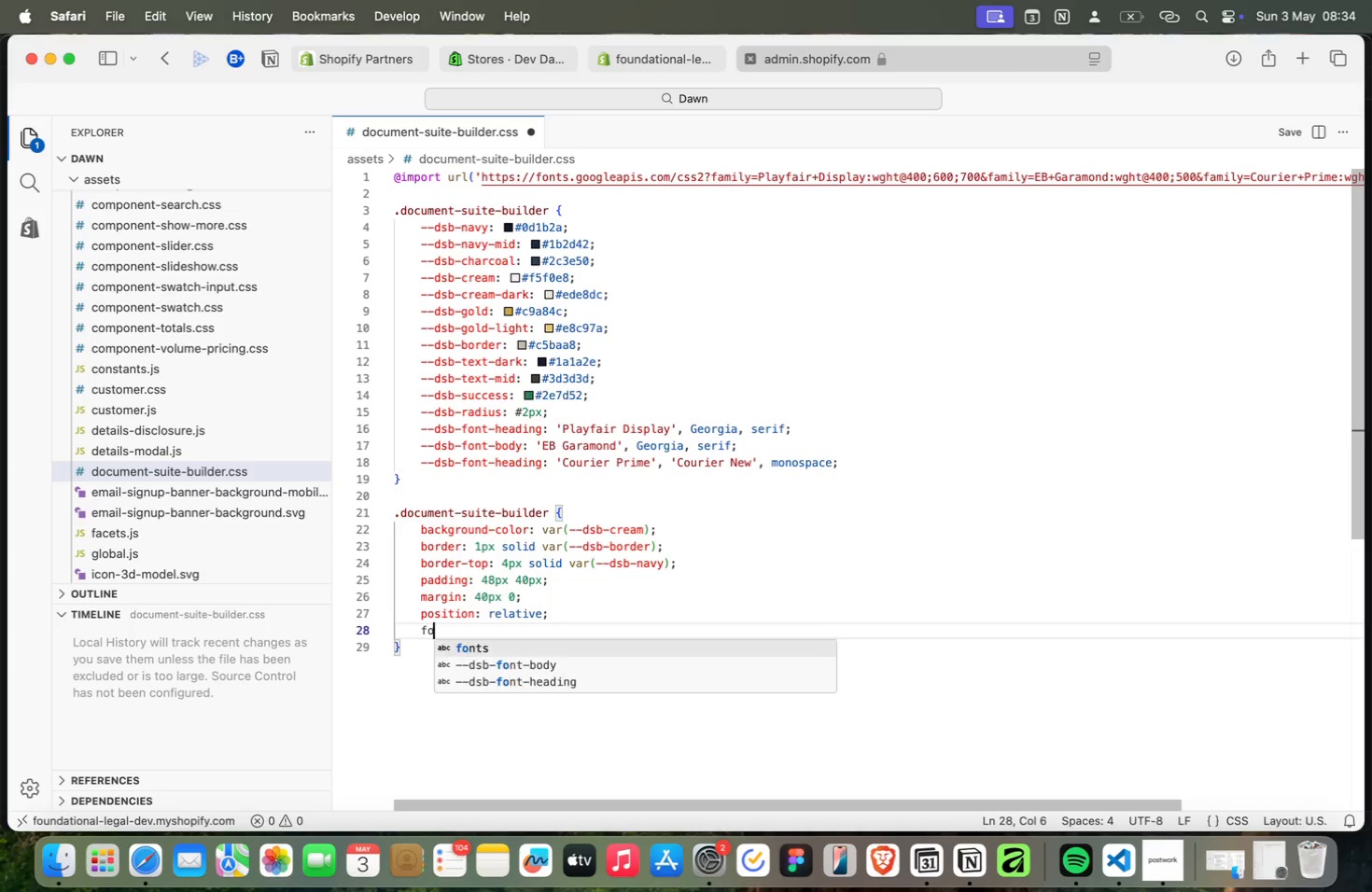 
key(Meta+O)
 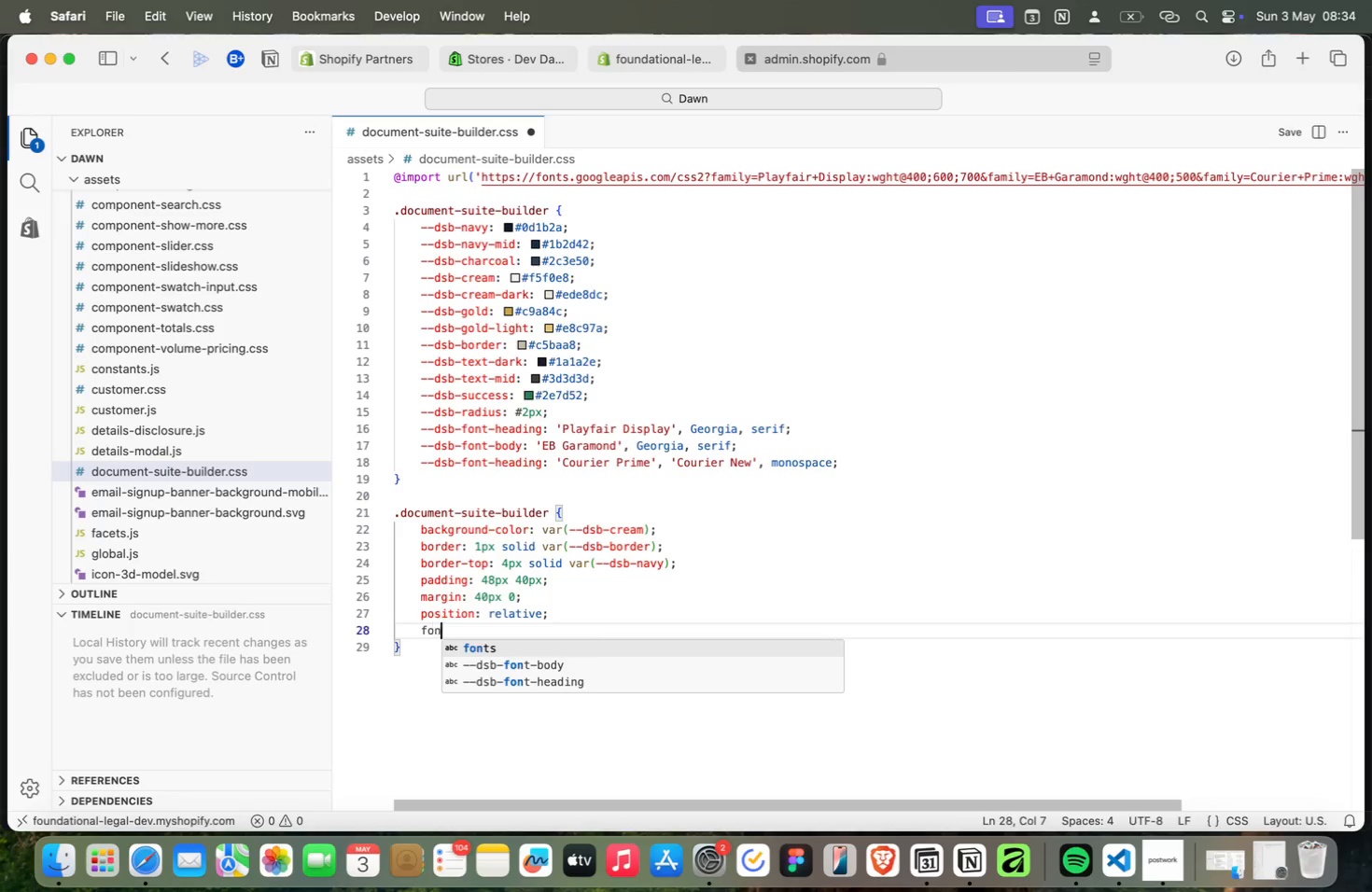 
key(Meta+N)
 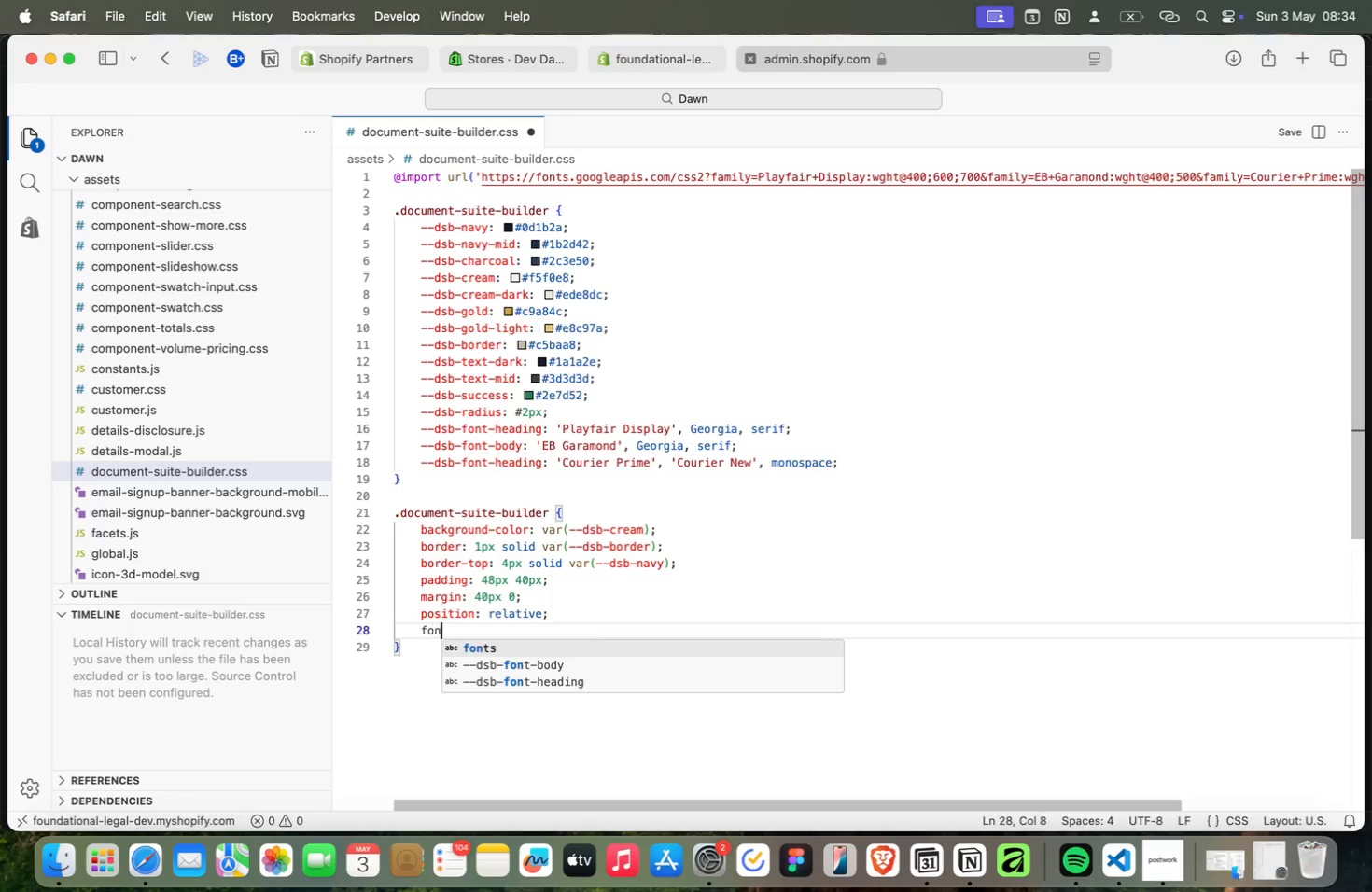 
key(Meta+T)
 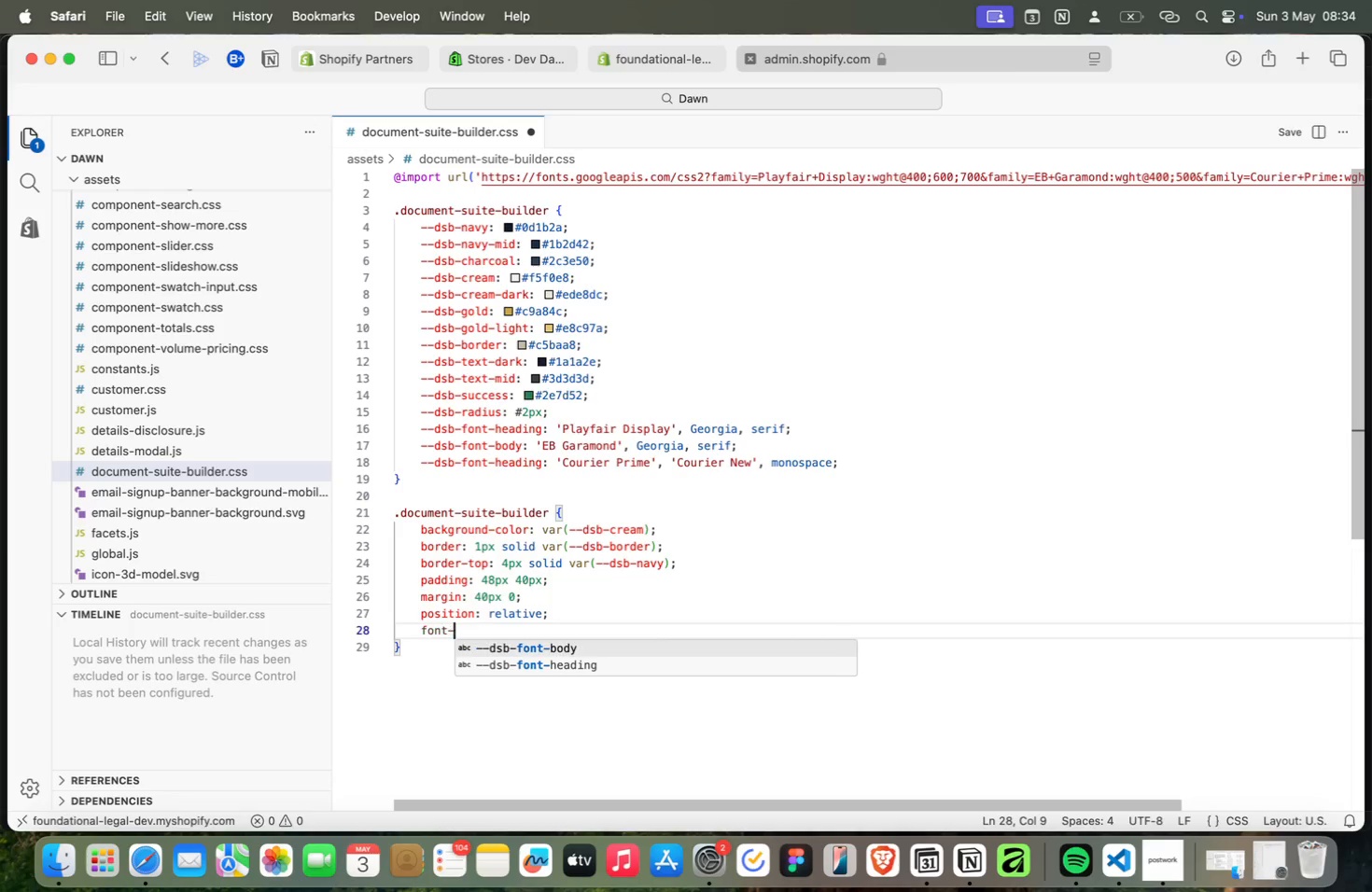 
key(Meta+Minus)
 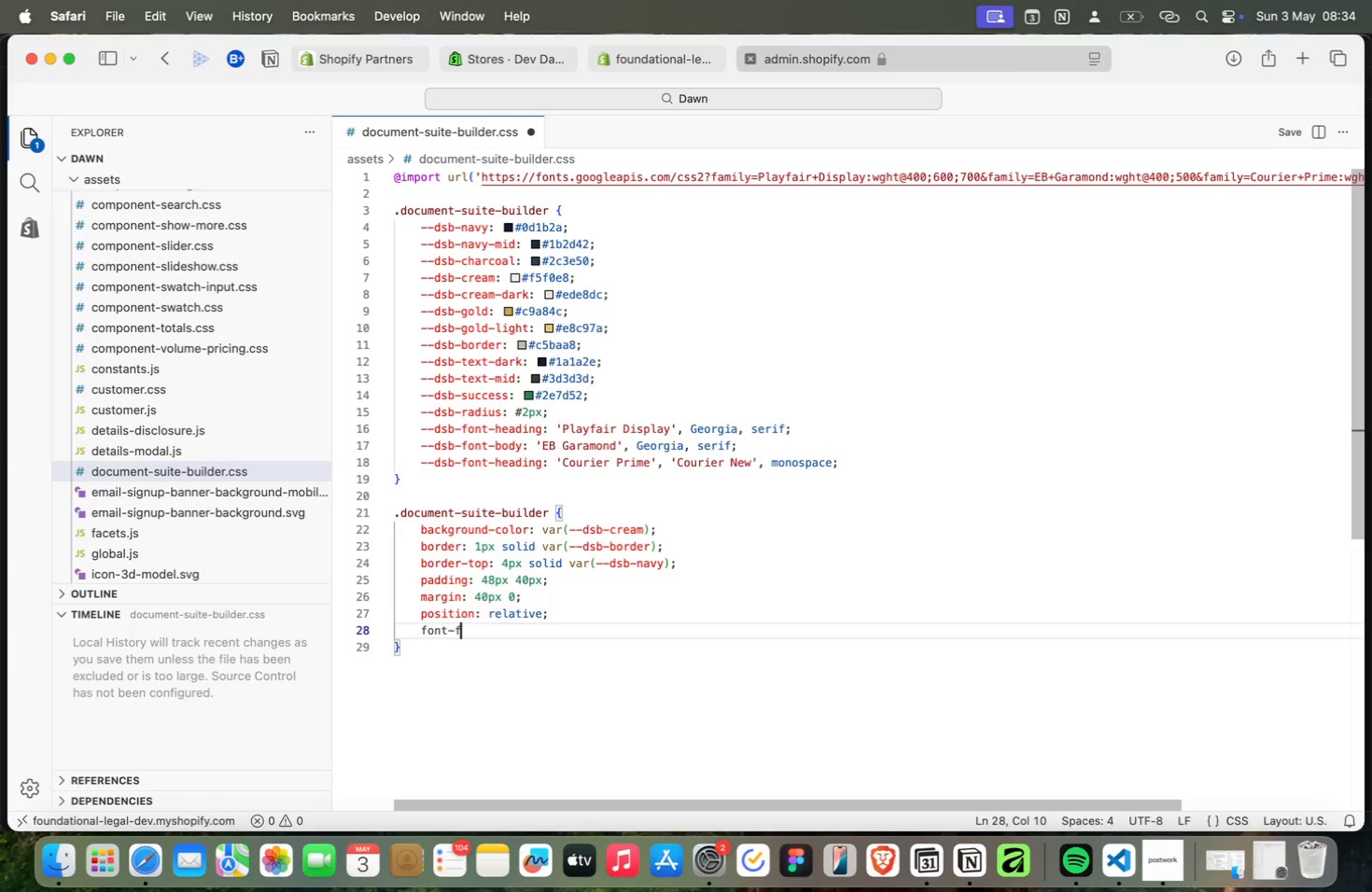 
key(Meta+F)
 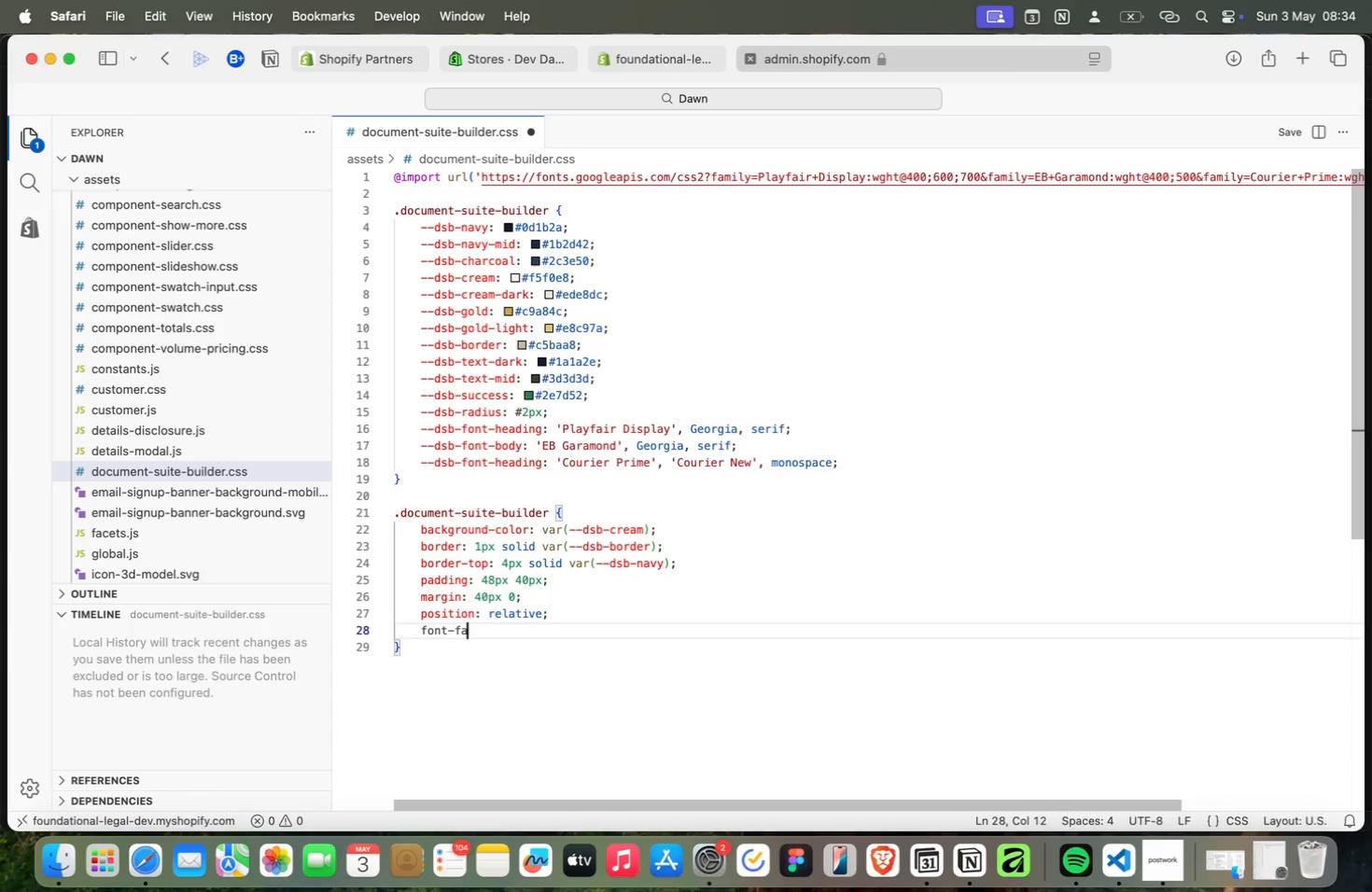 
key(Meta+A)
 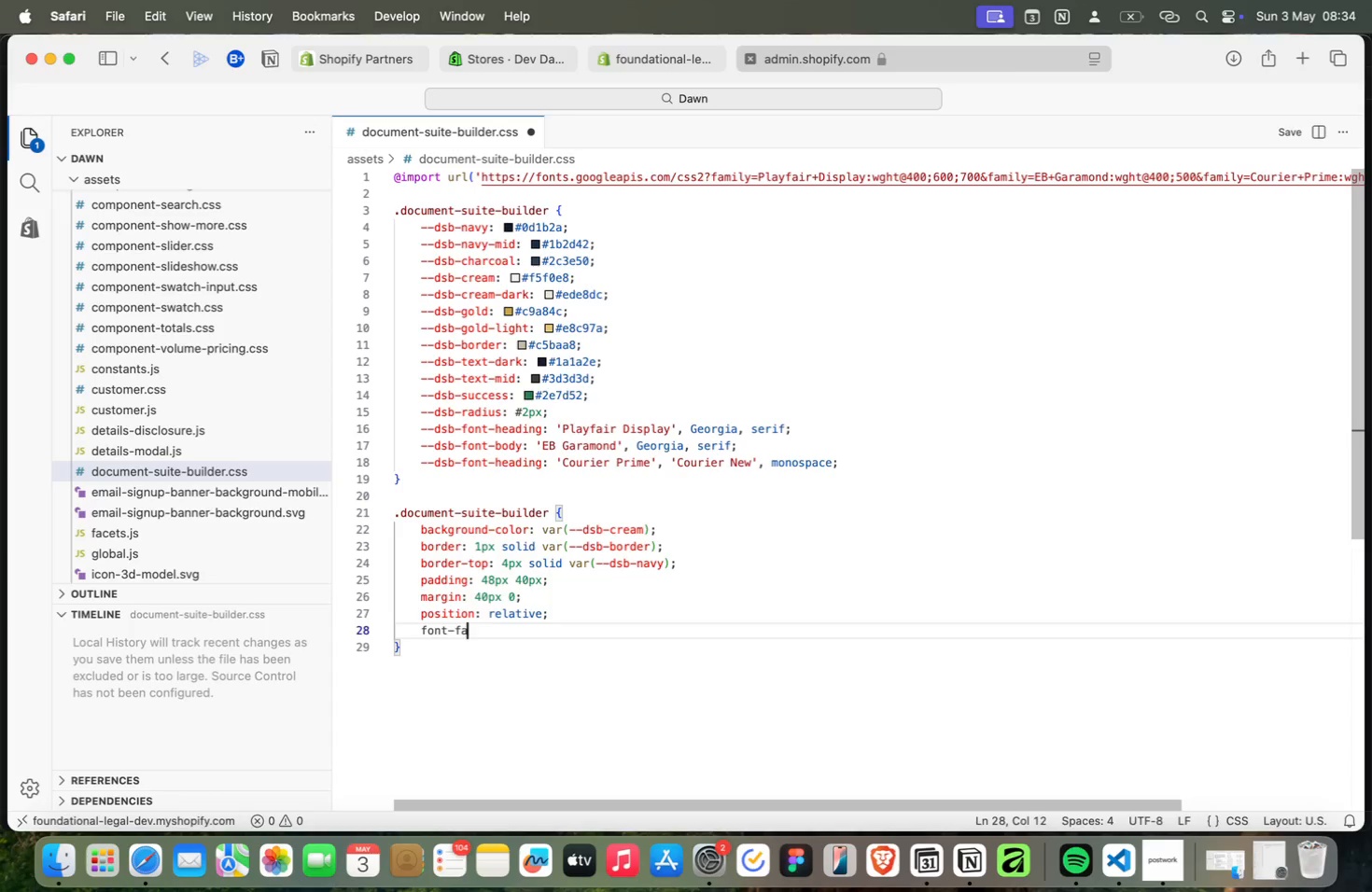 
key(Meta+M)
 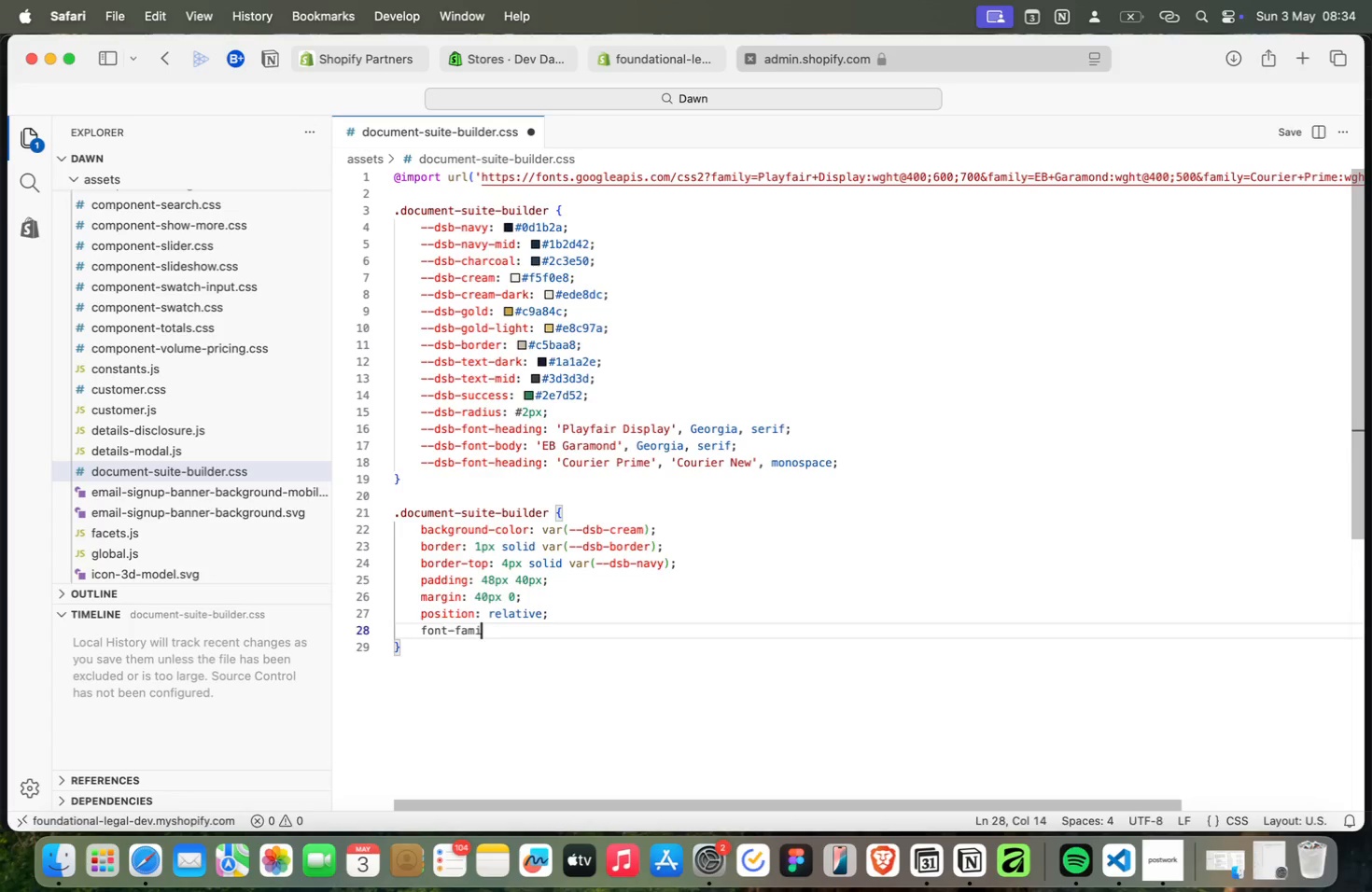 
key(Meta+I)
 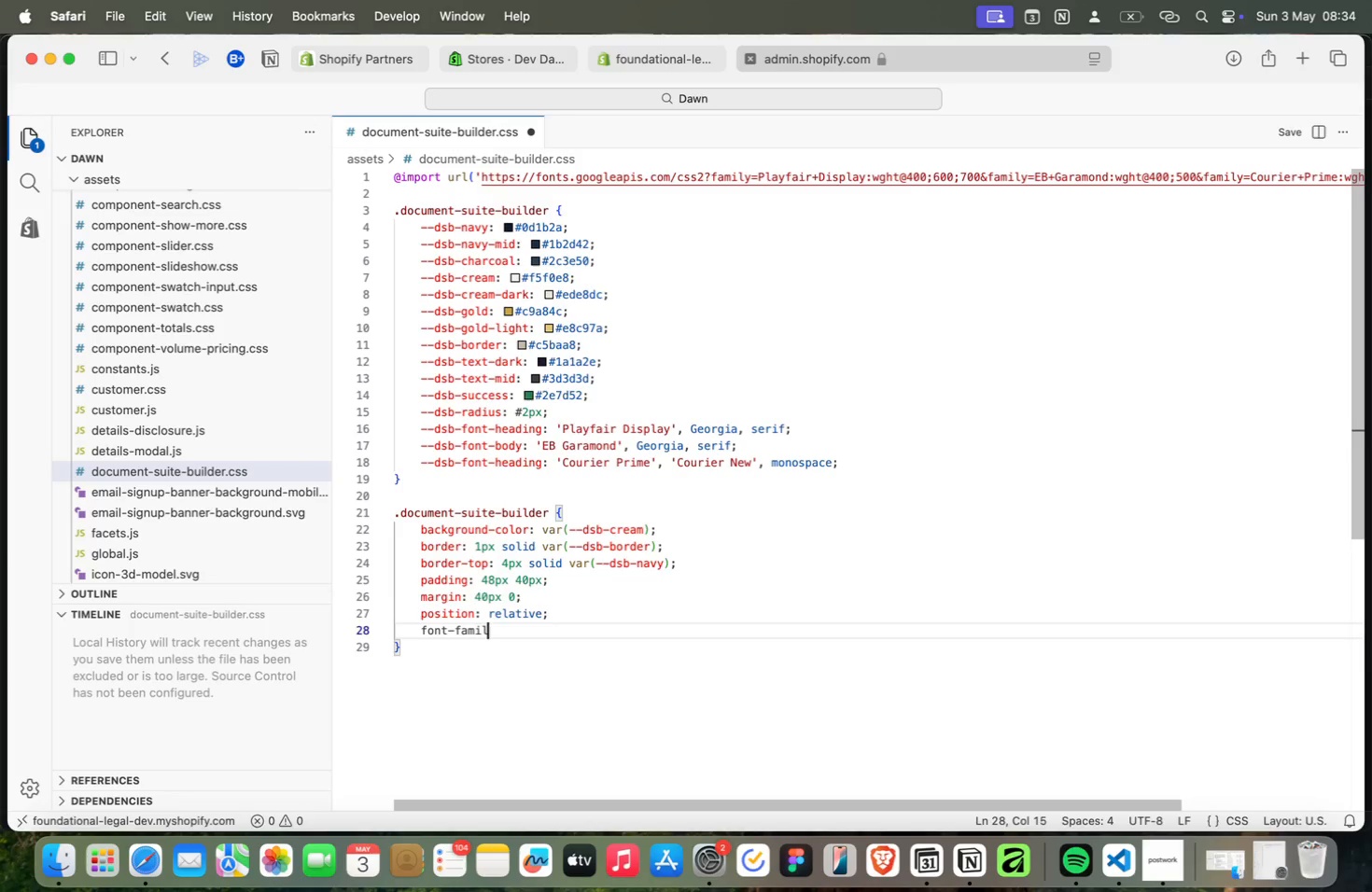 
key(Meta+L)
 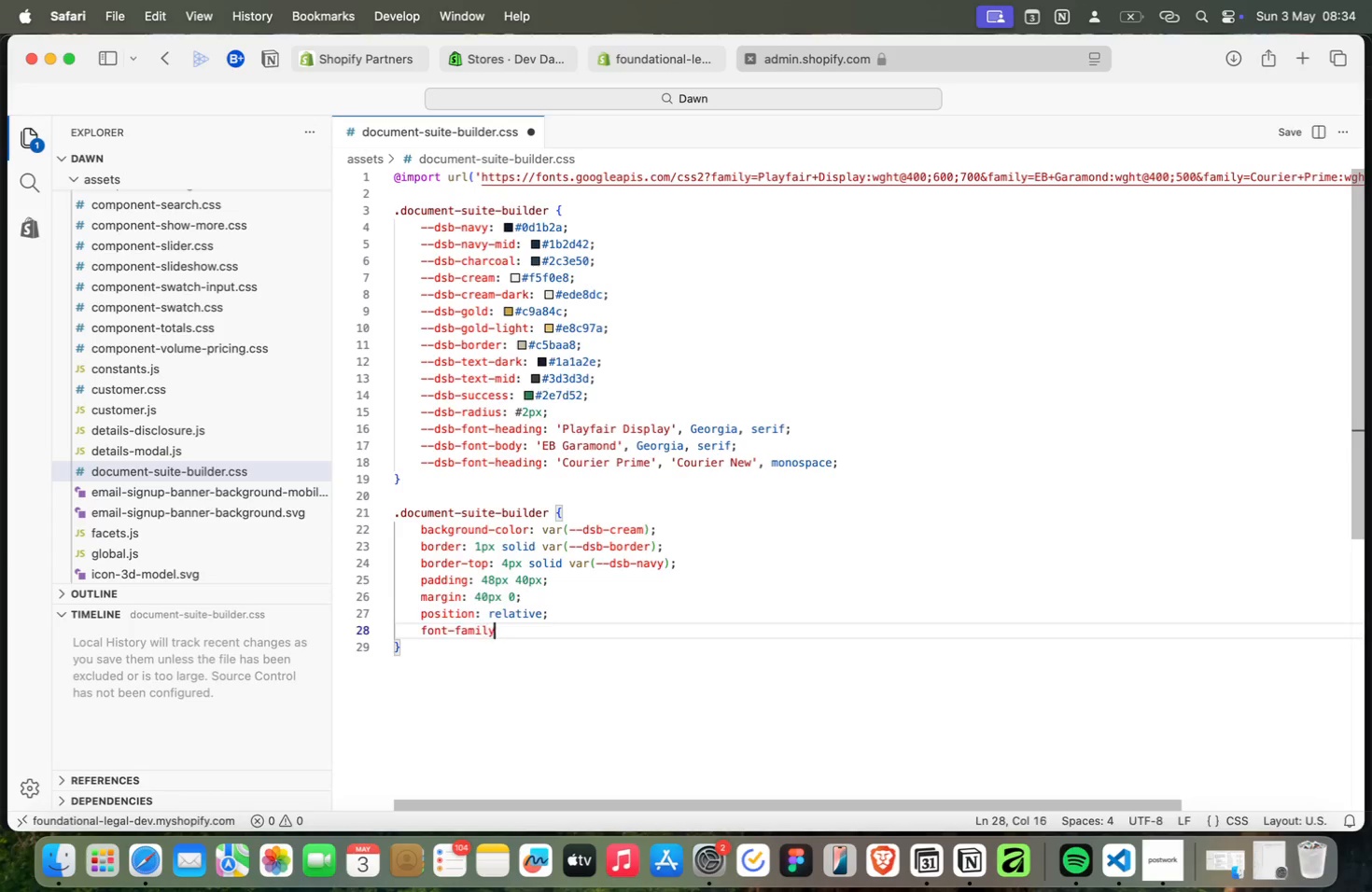 
key(Meta+Y)
 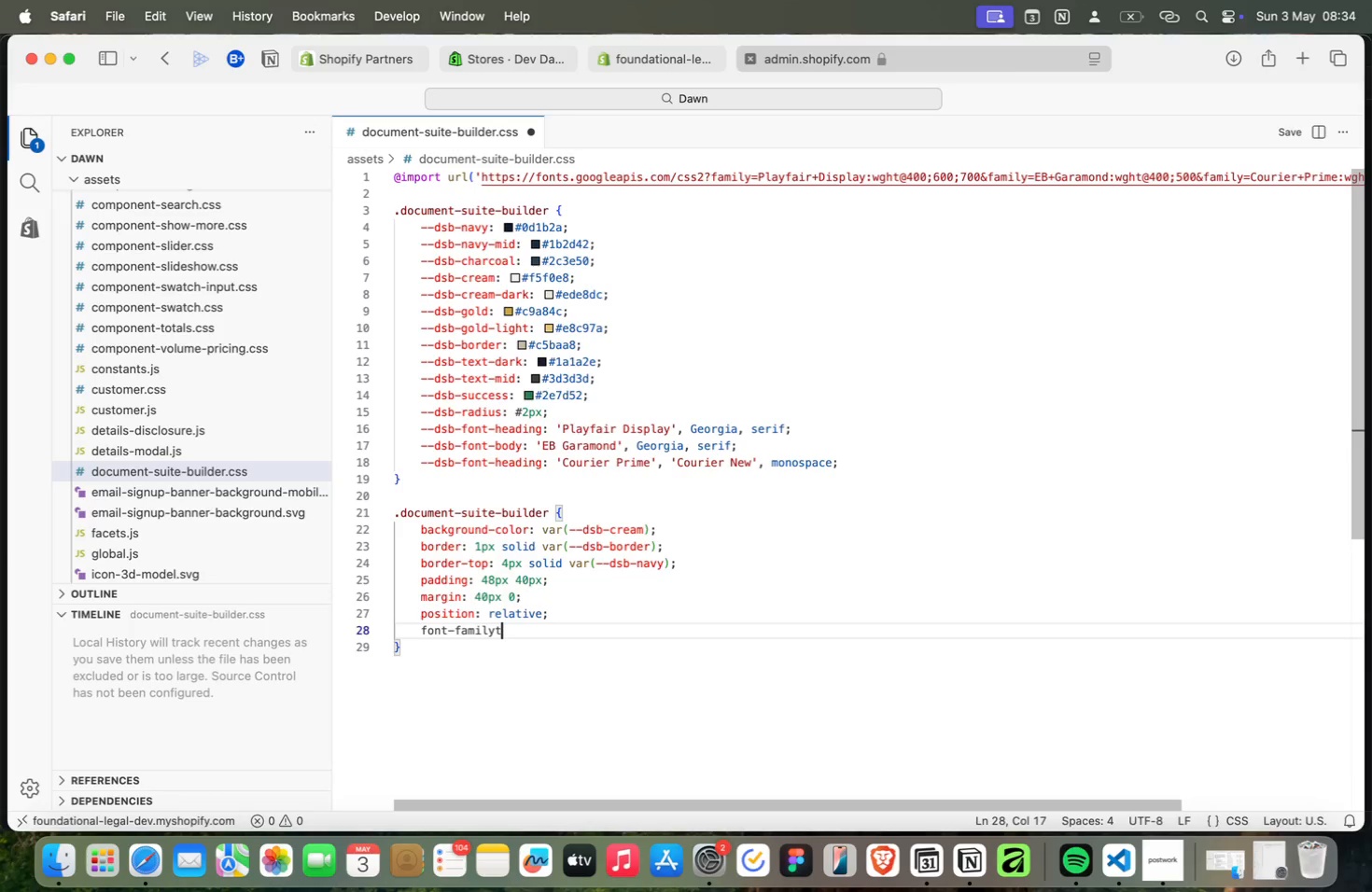 
key(Meta+T)
 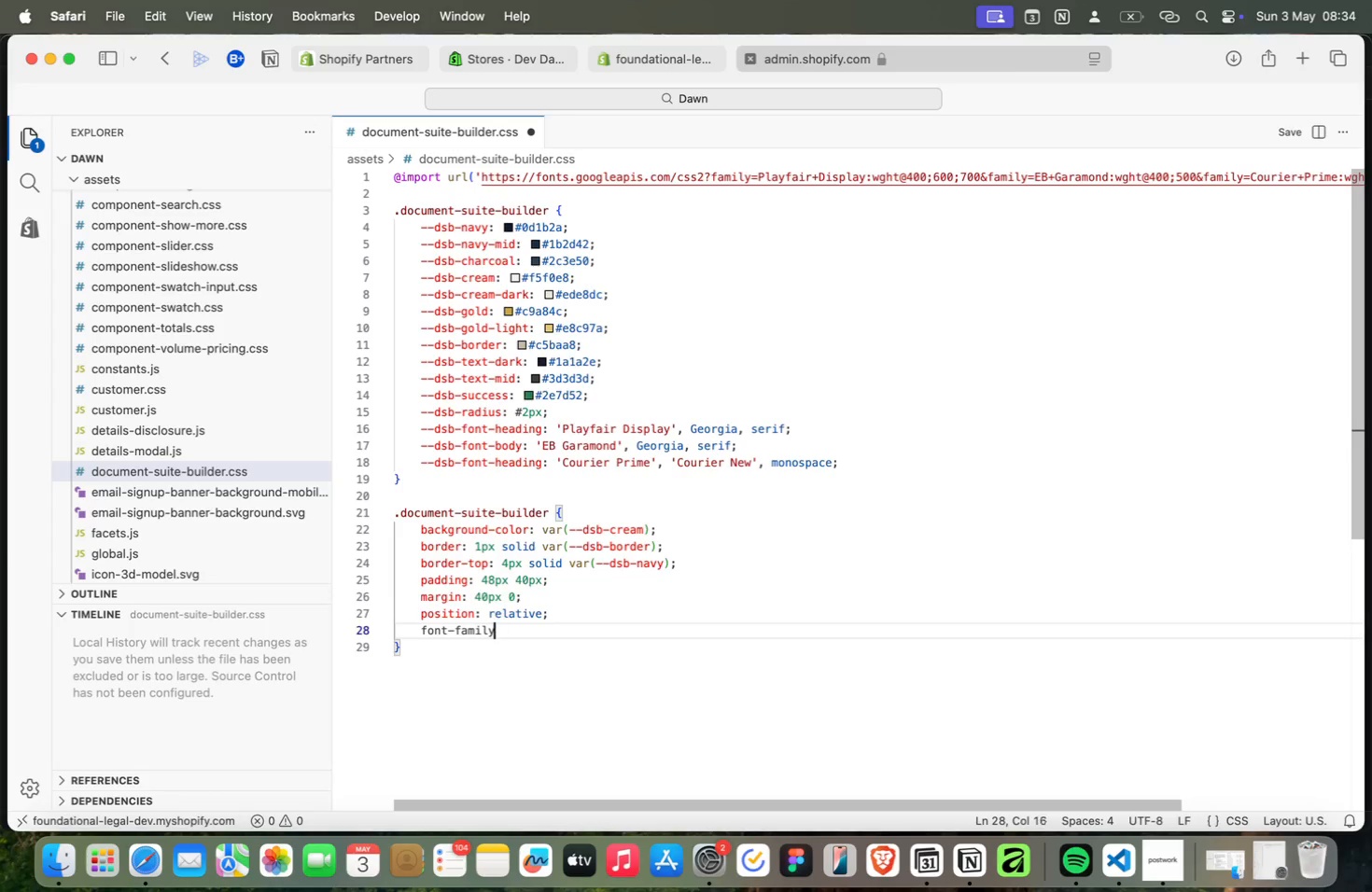 
key(Meta+Backspace)
 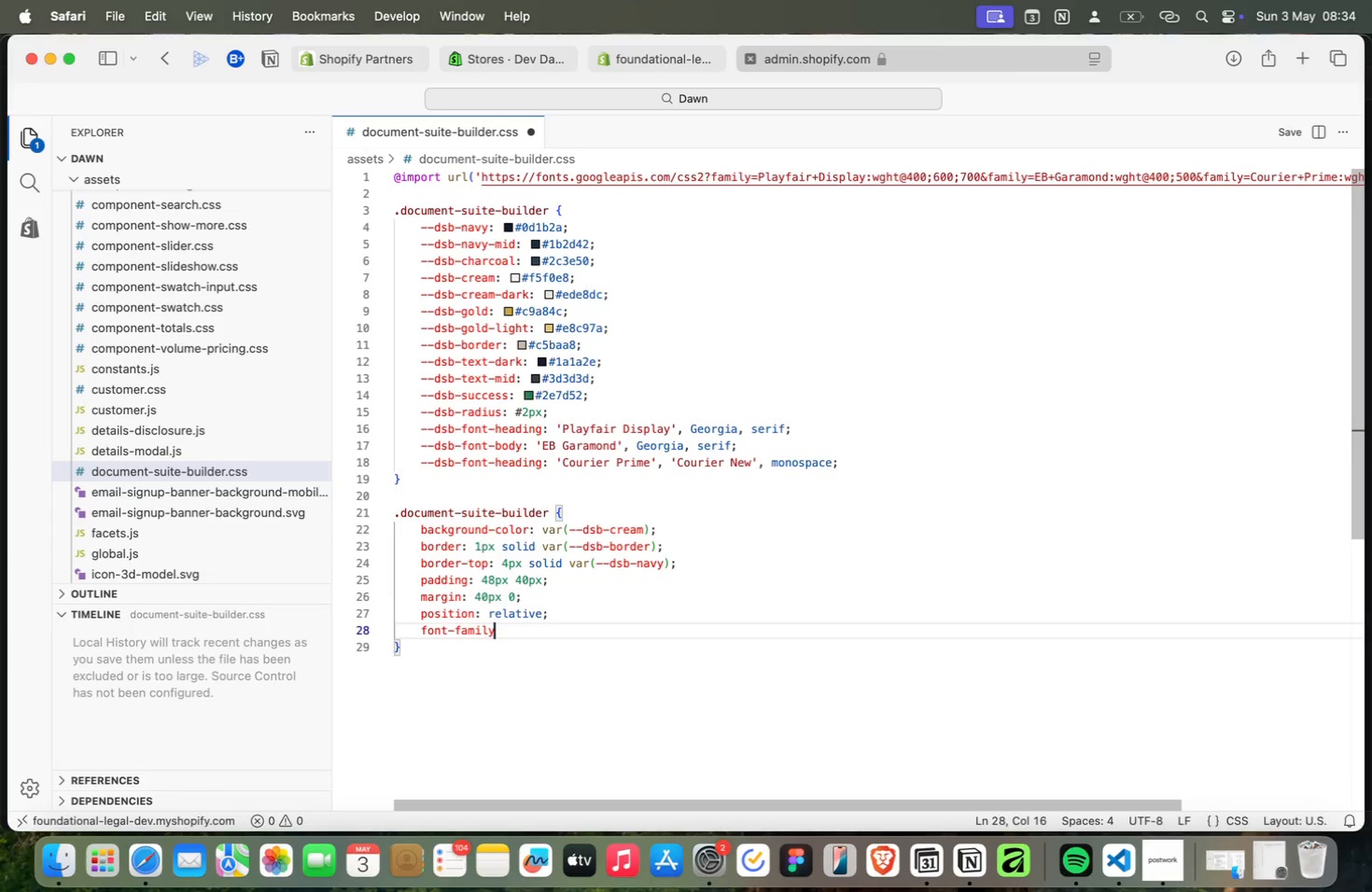 
key(Meta+Shift+Semicolon)
 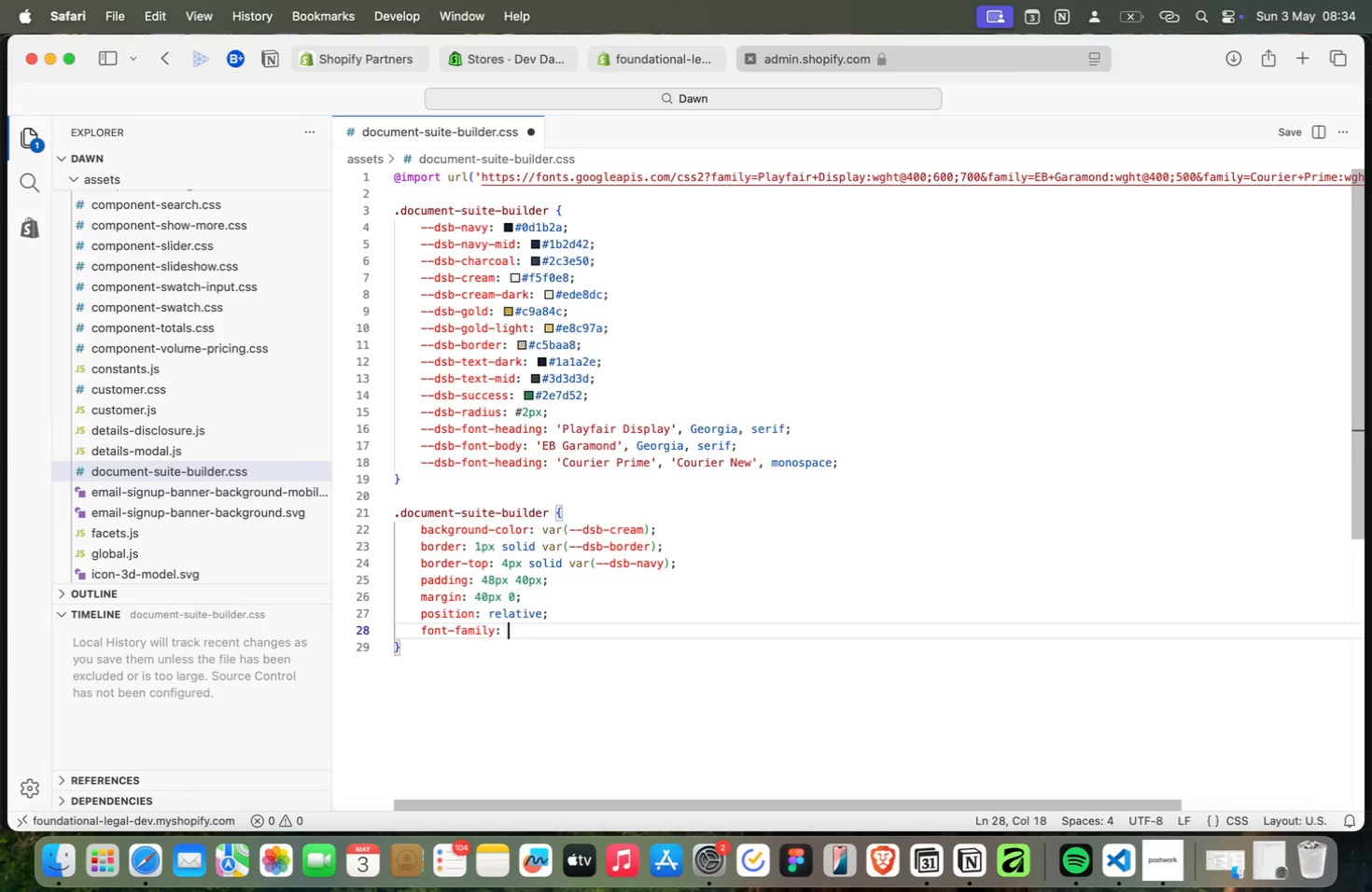 
key(Meta+Space)
 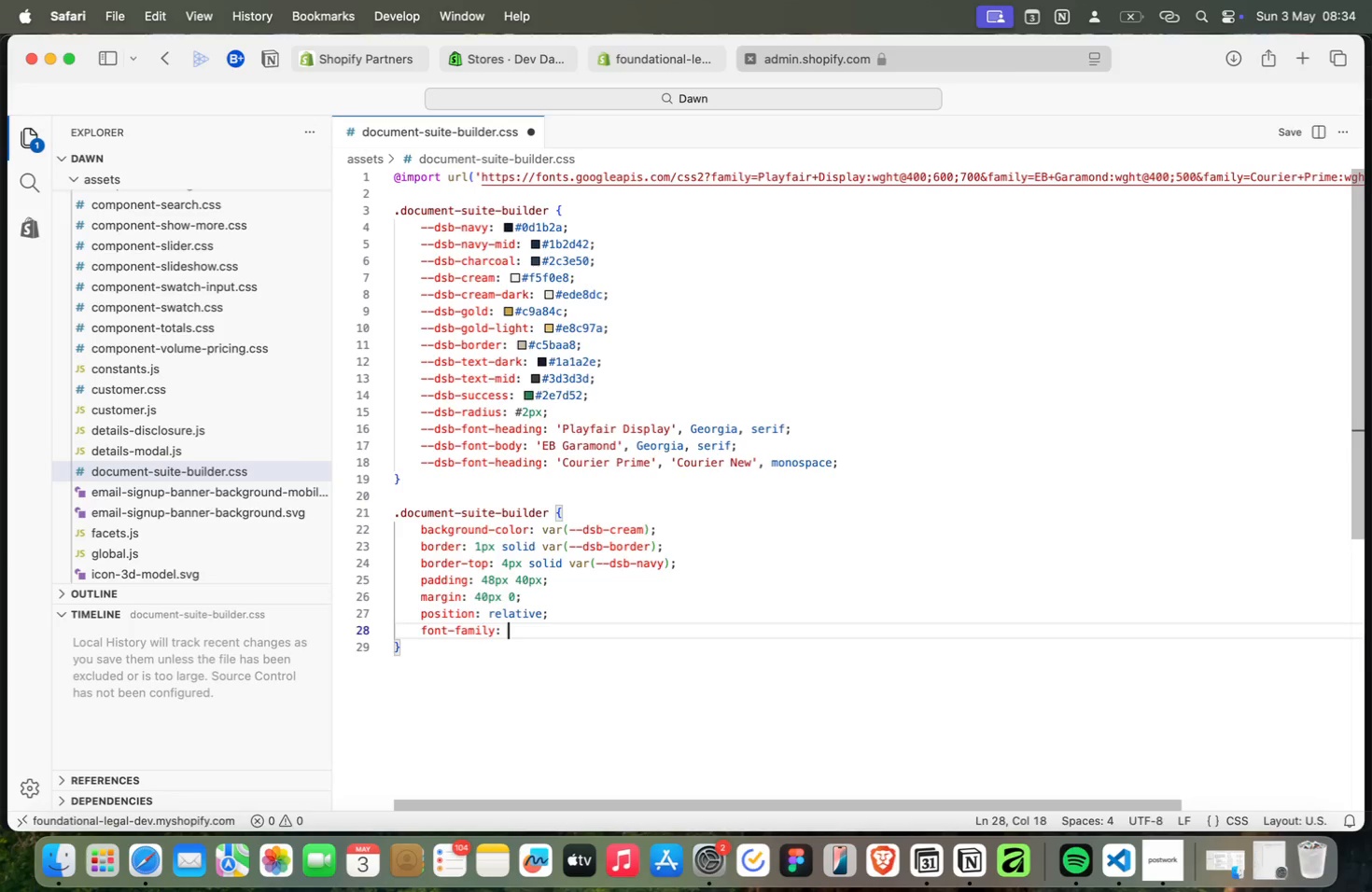 
key(Meta+V)
 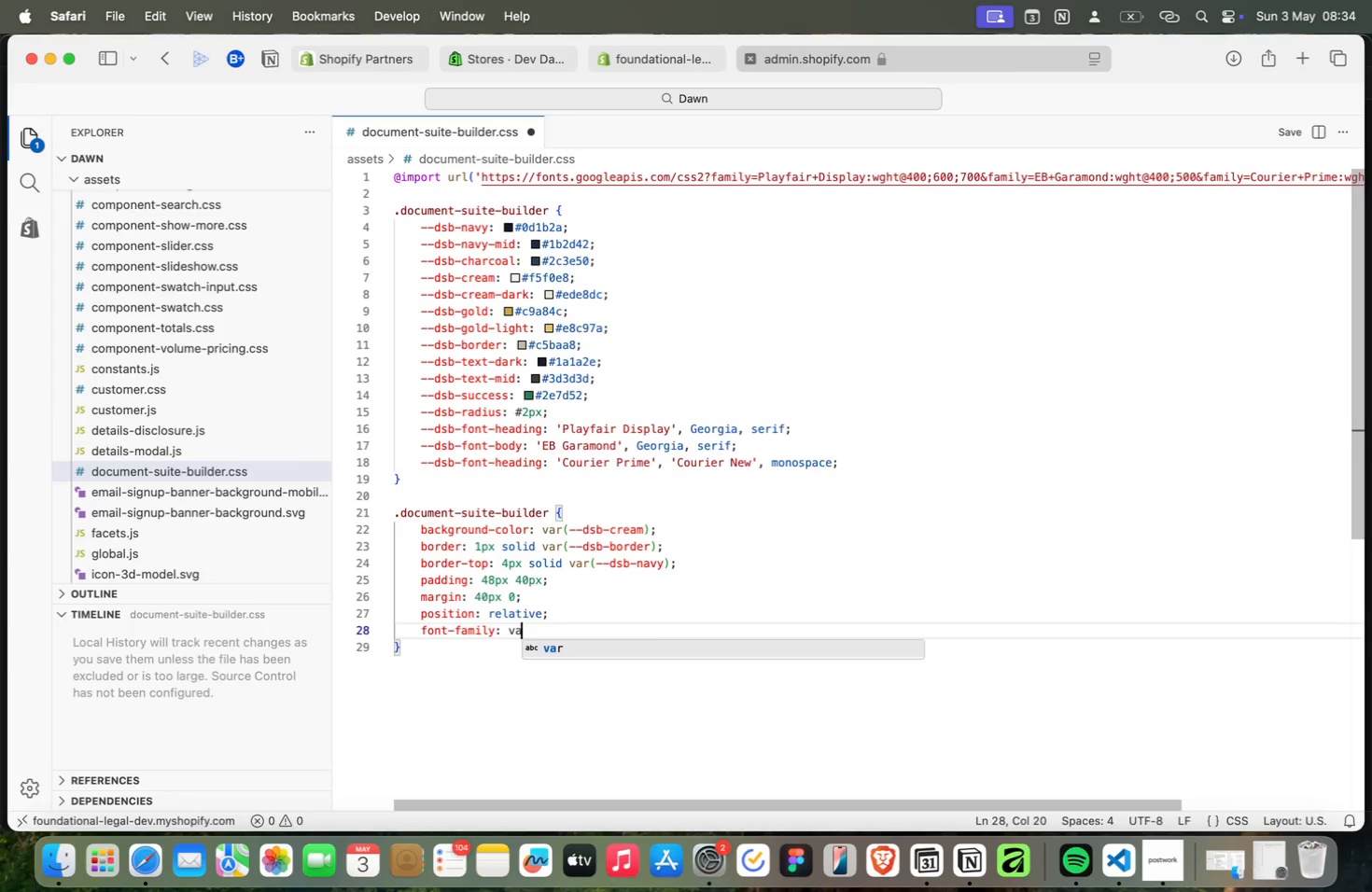 
key(Meta+A)
 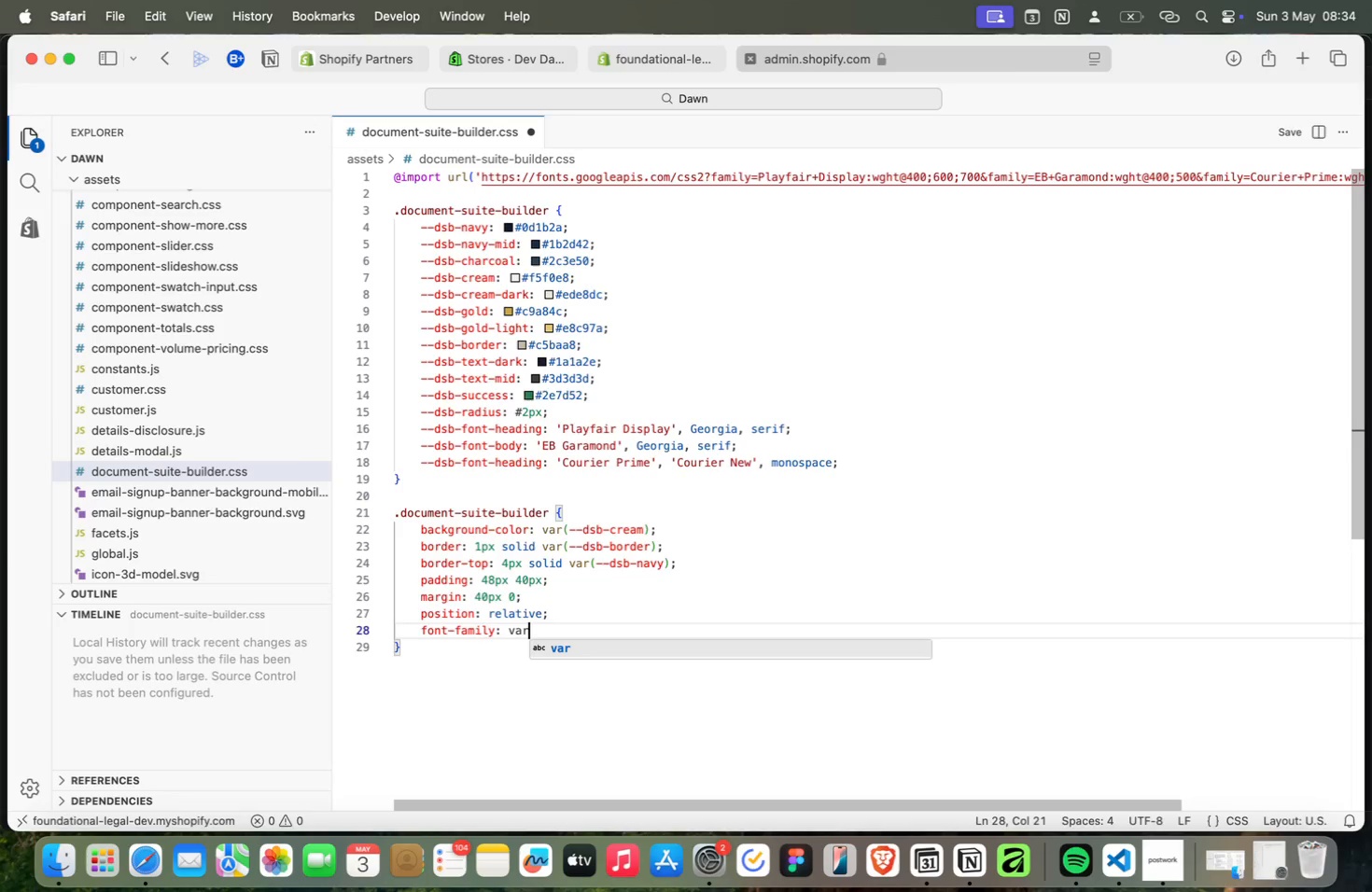 
key(Meta+R)
 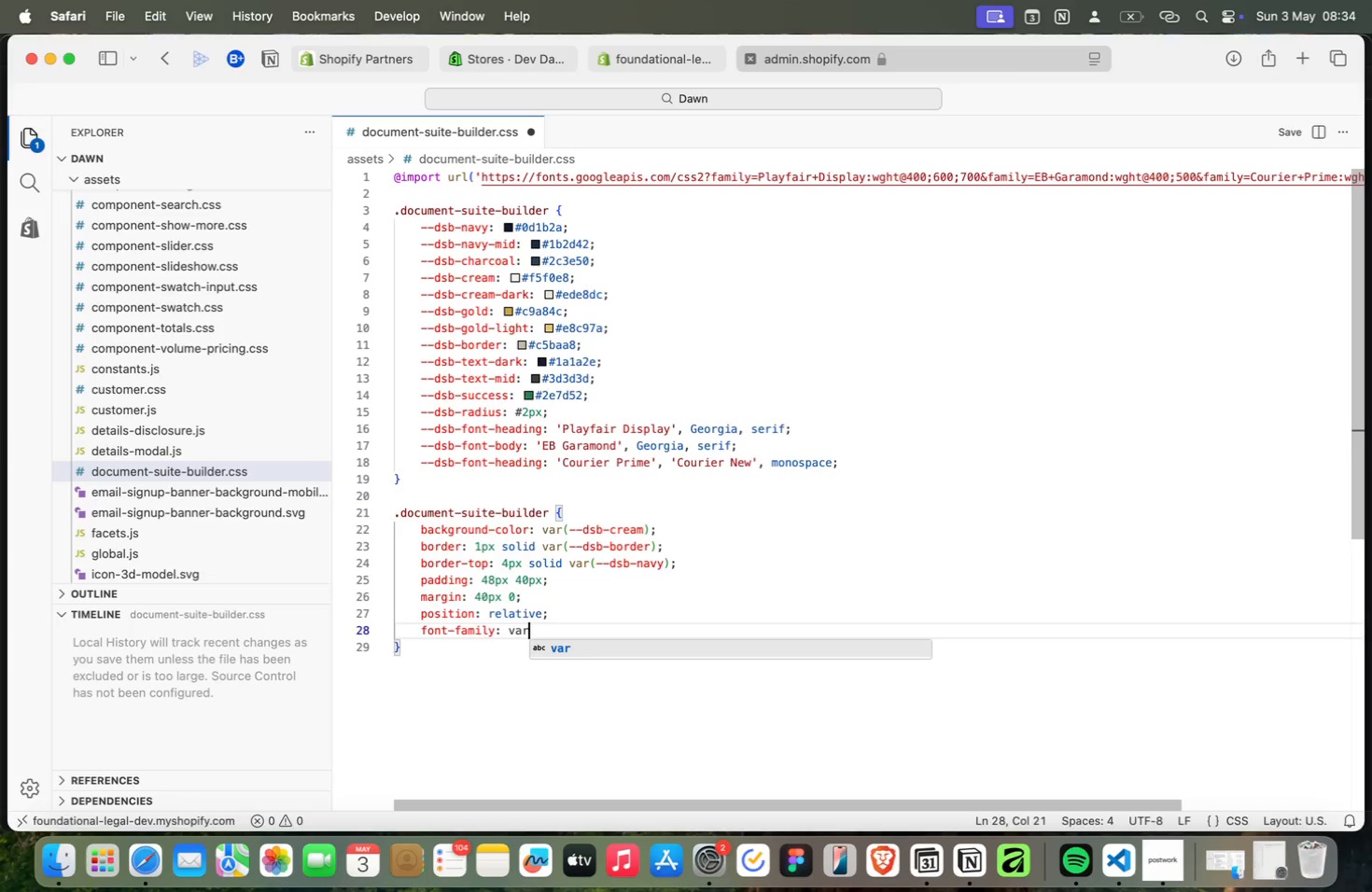 
hold_key(key=ShiftRight, duration=0.55)
 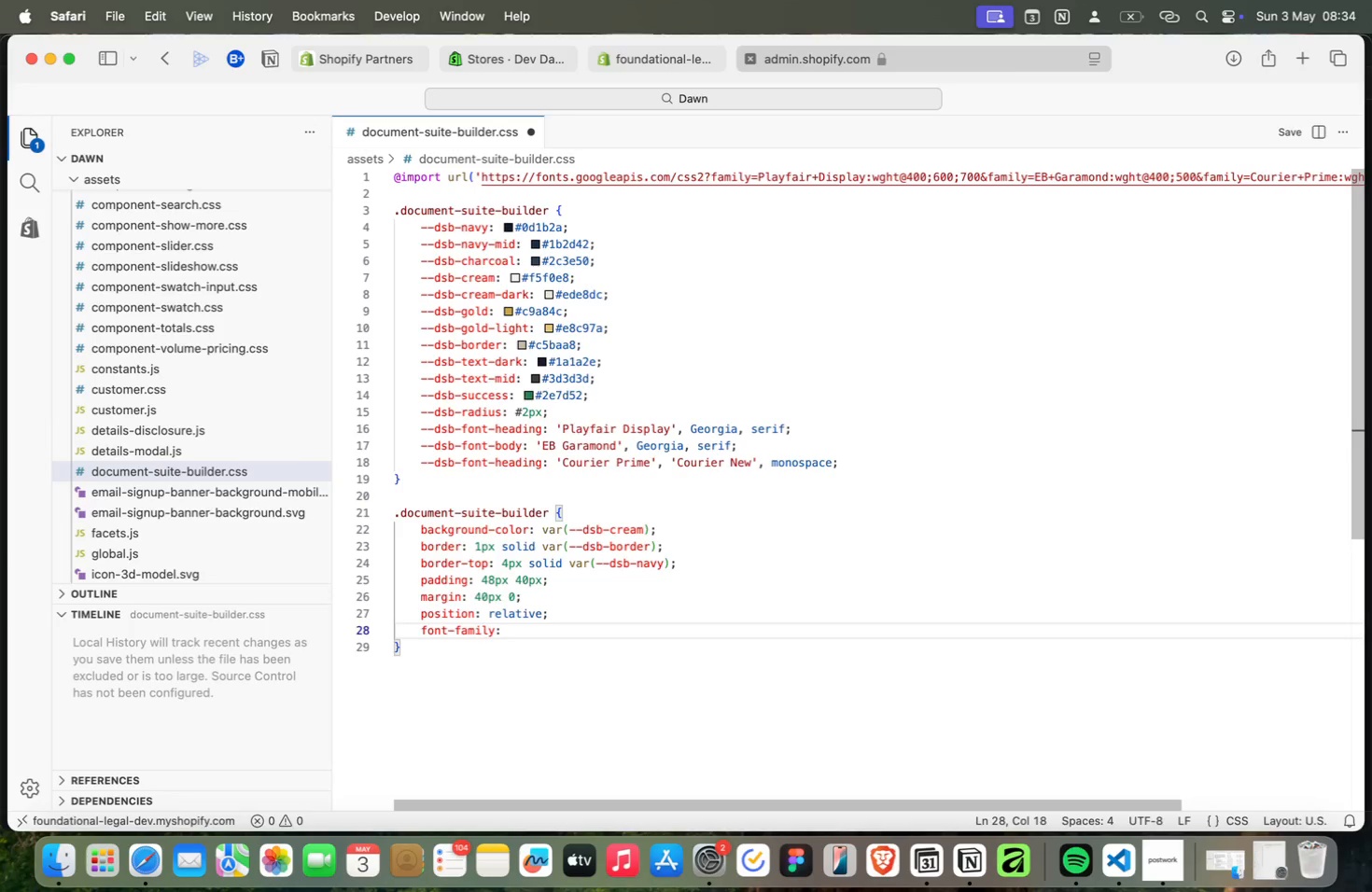 
key(Meta+BracketRight)
 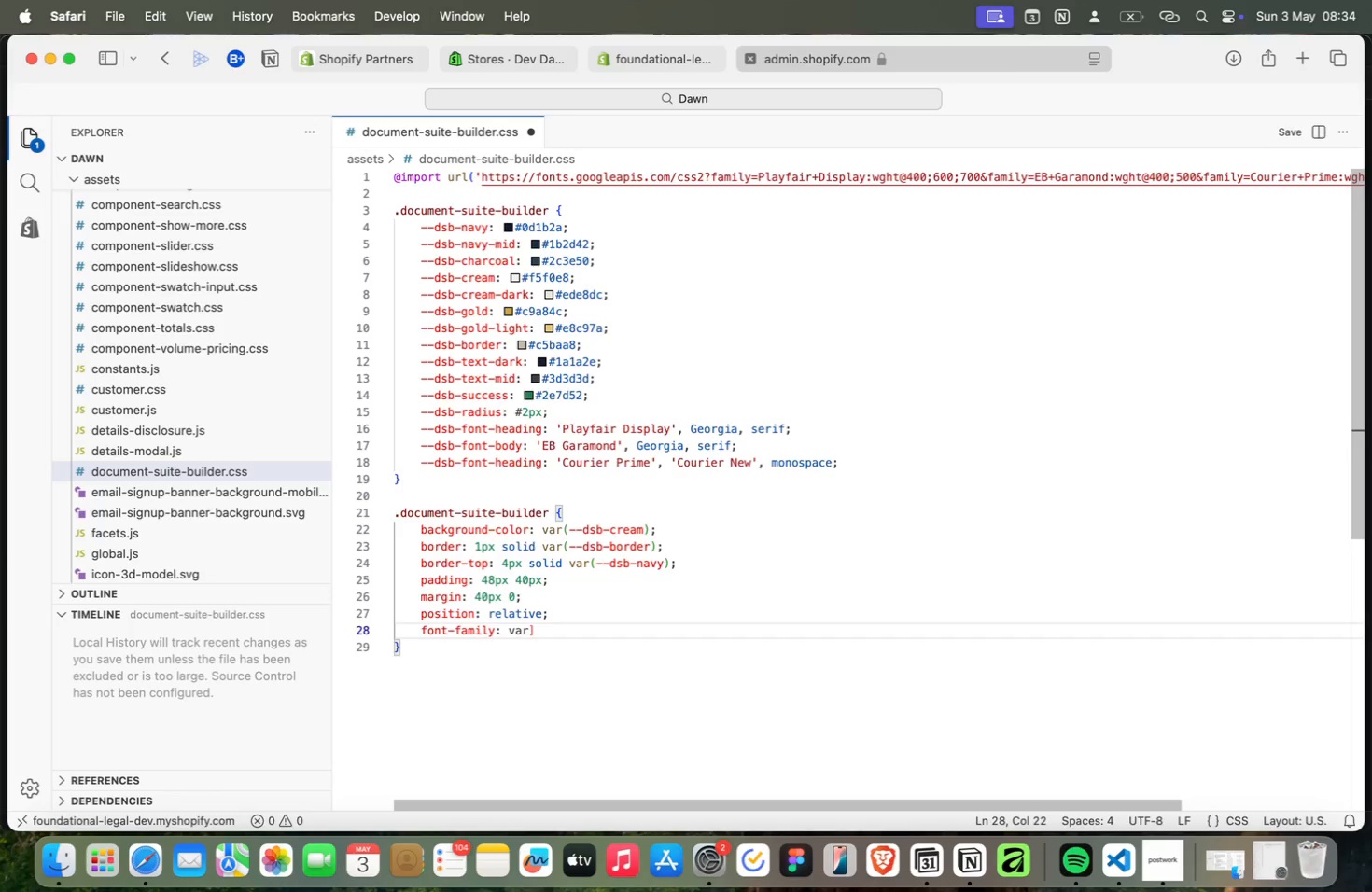 
key(Meta+Backspace)
 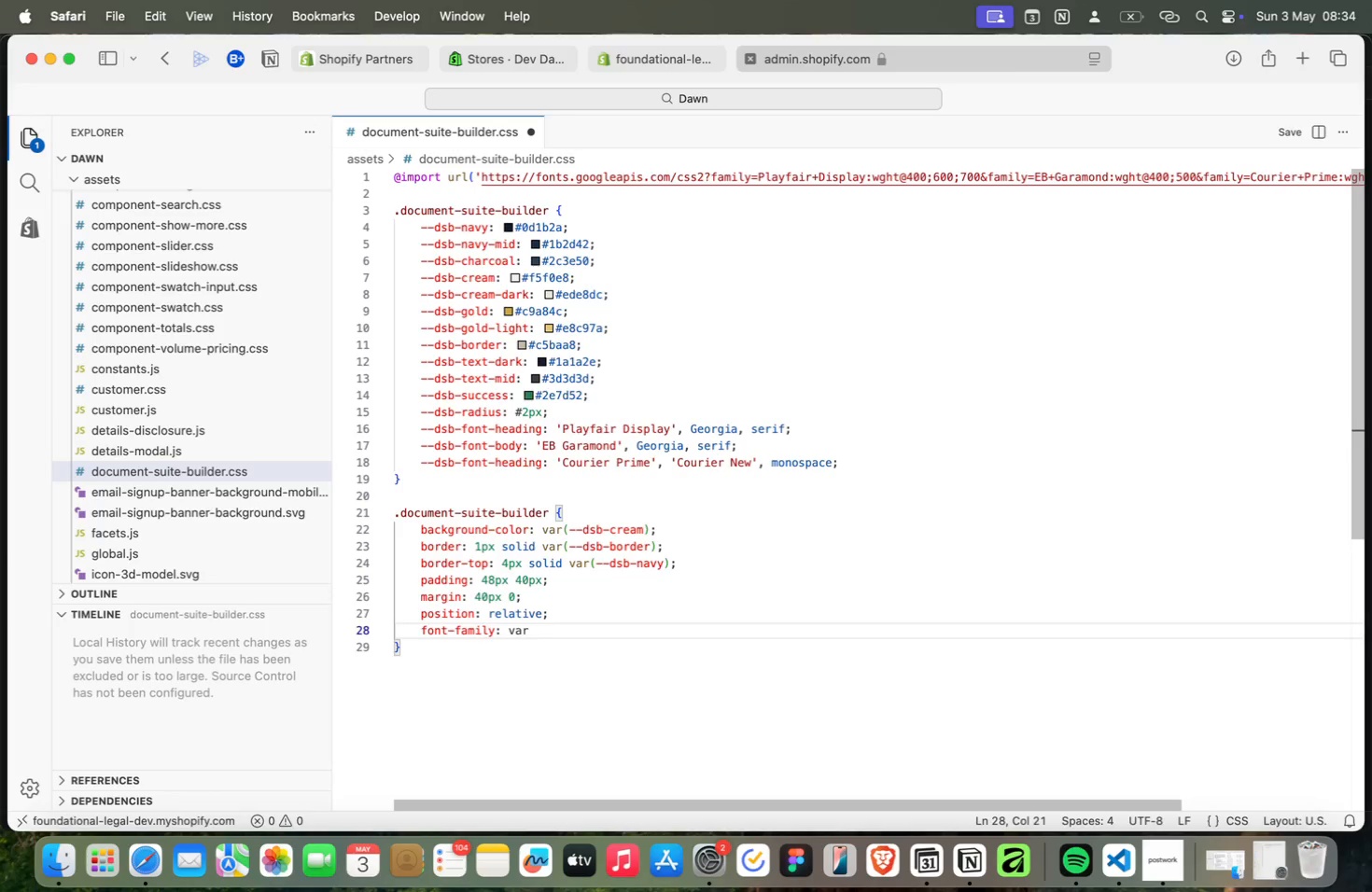 
key(Meta+Shift+9)
 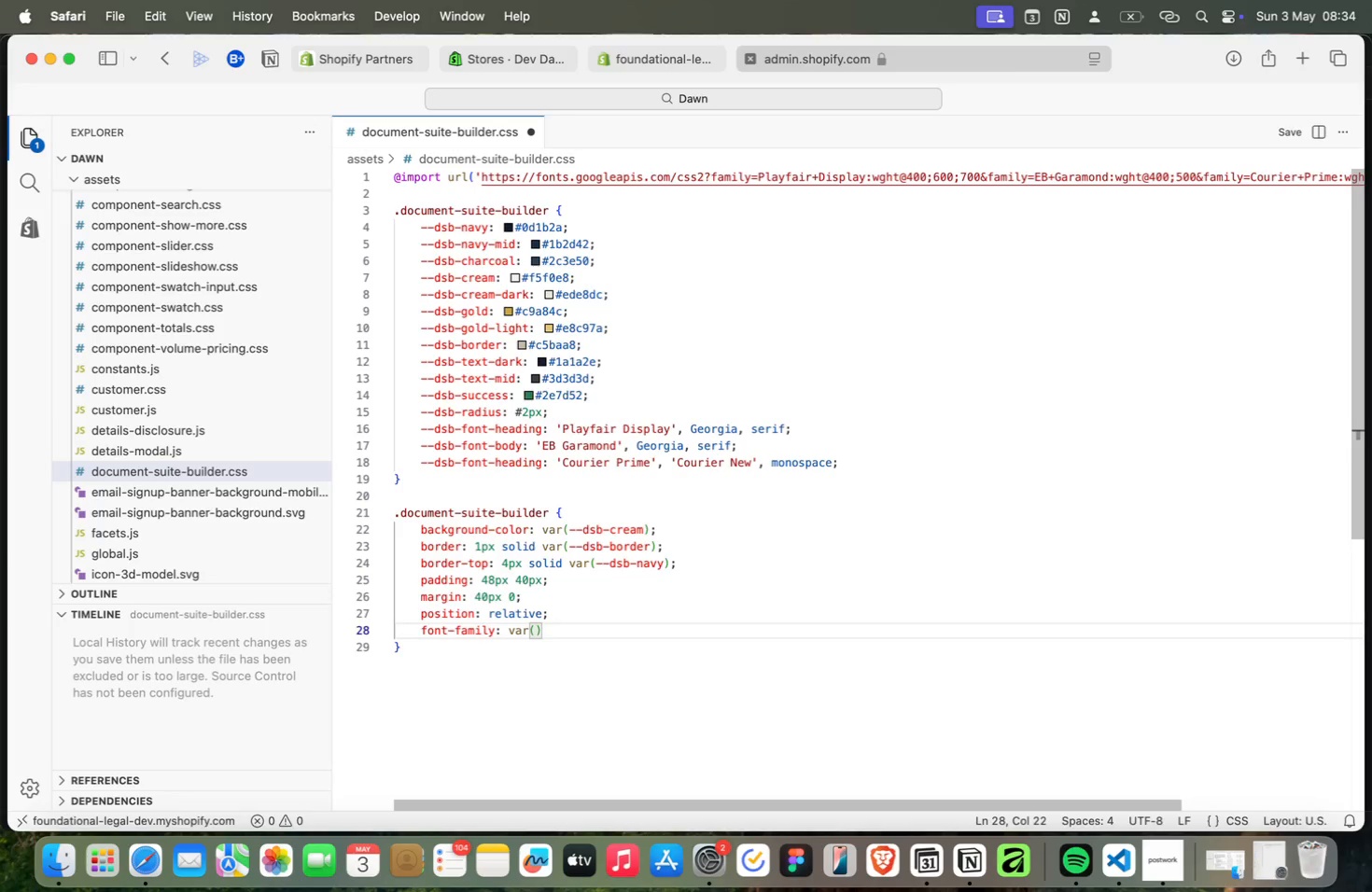 
key(Meta+D)
 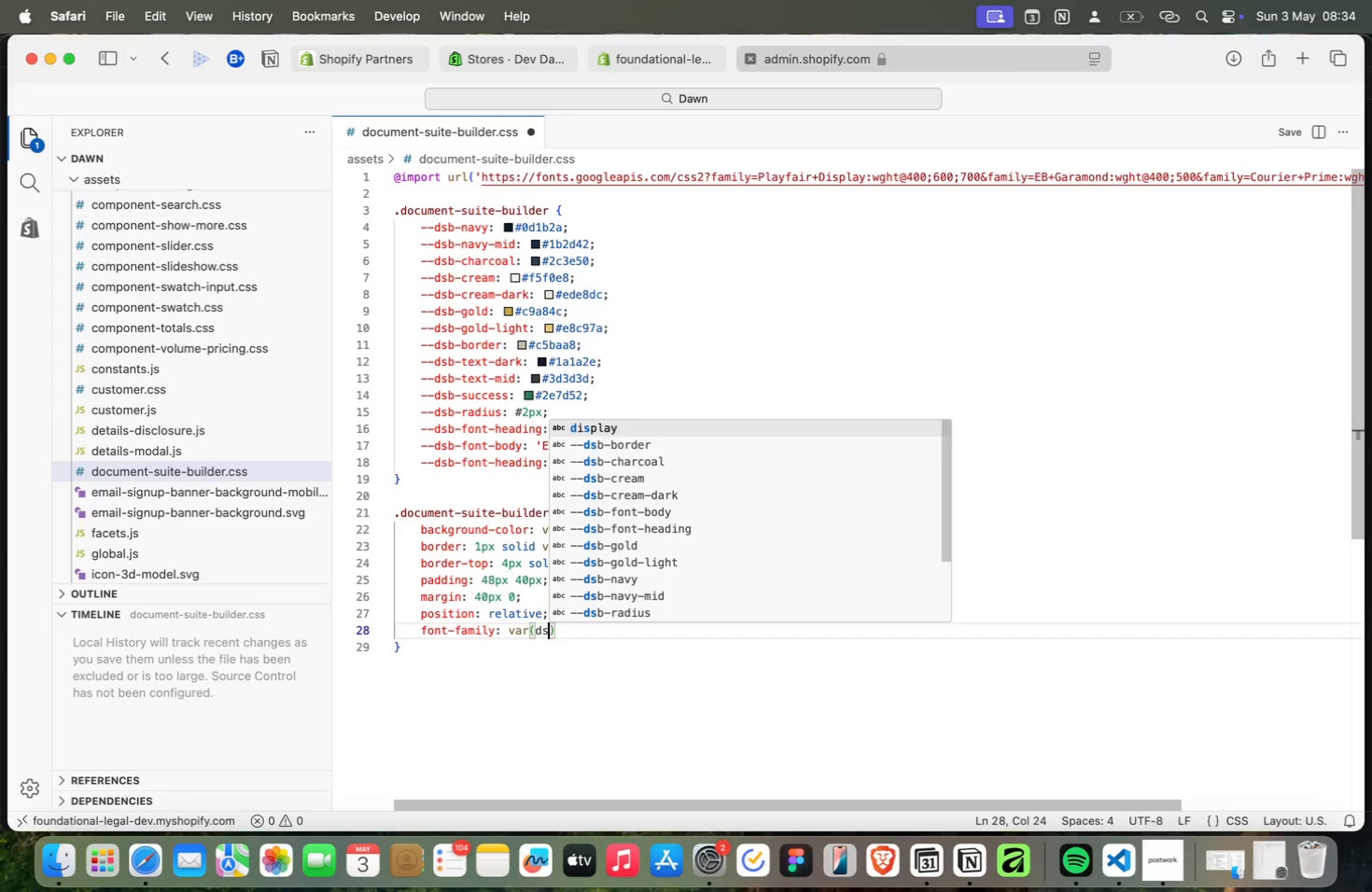 
key(Meta+S)
 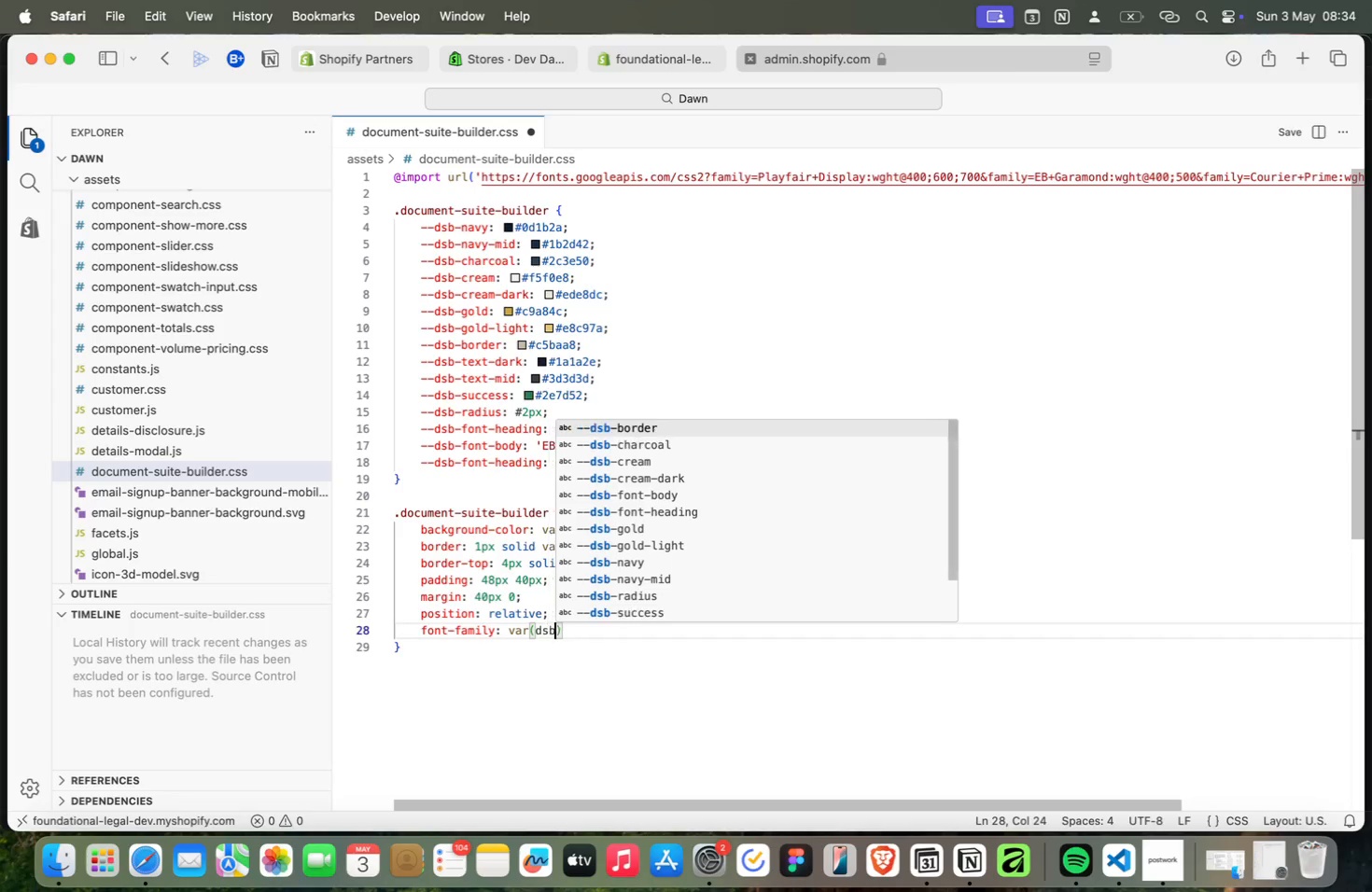 
key(Meta+B)
 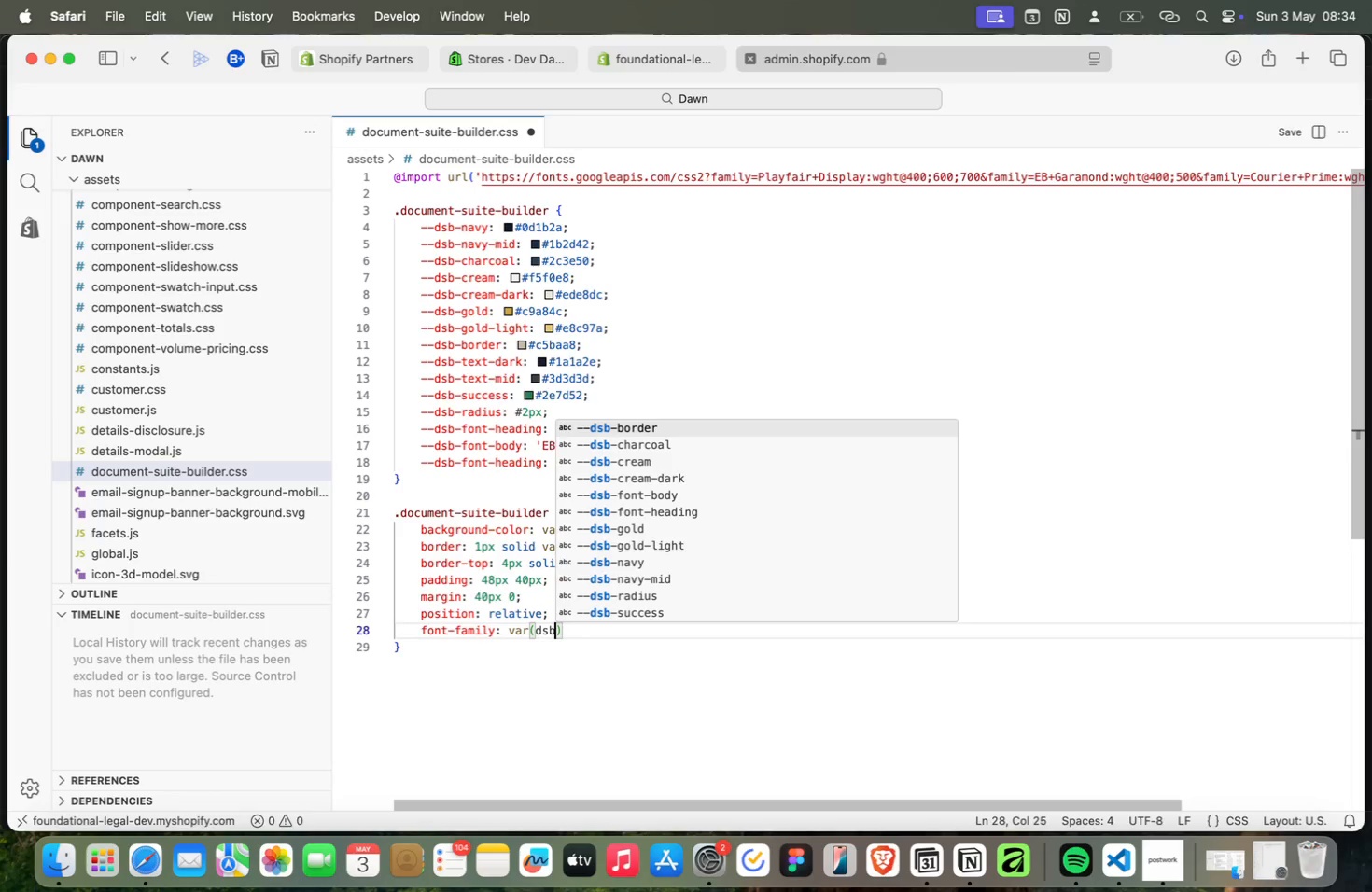 
wait(5.45)
 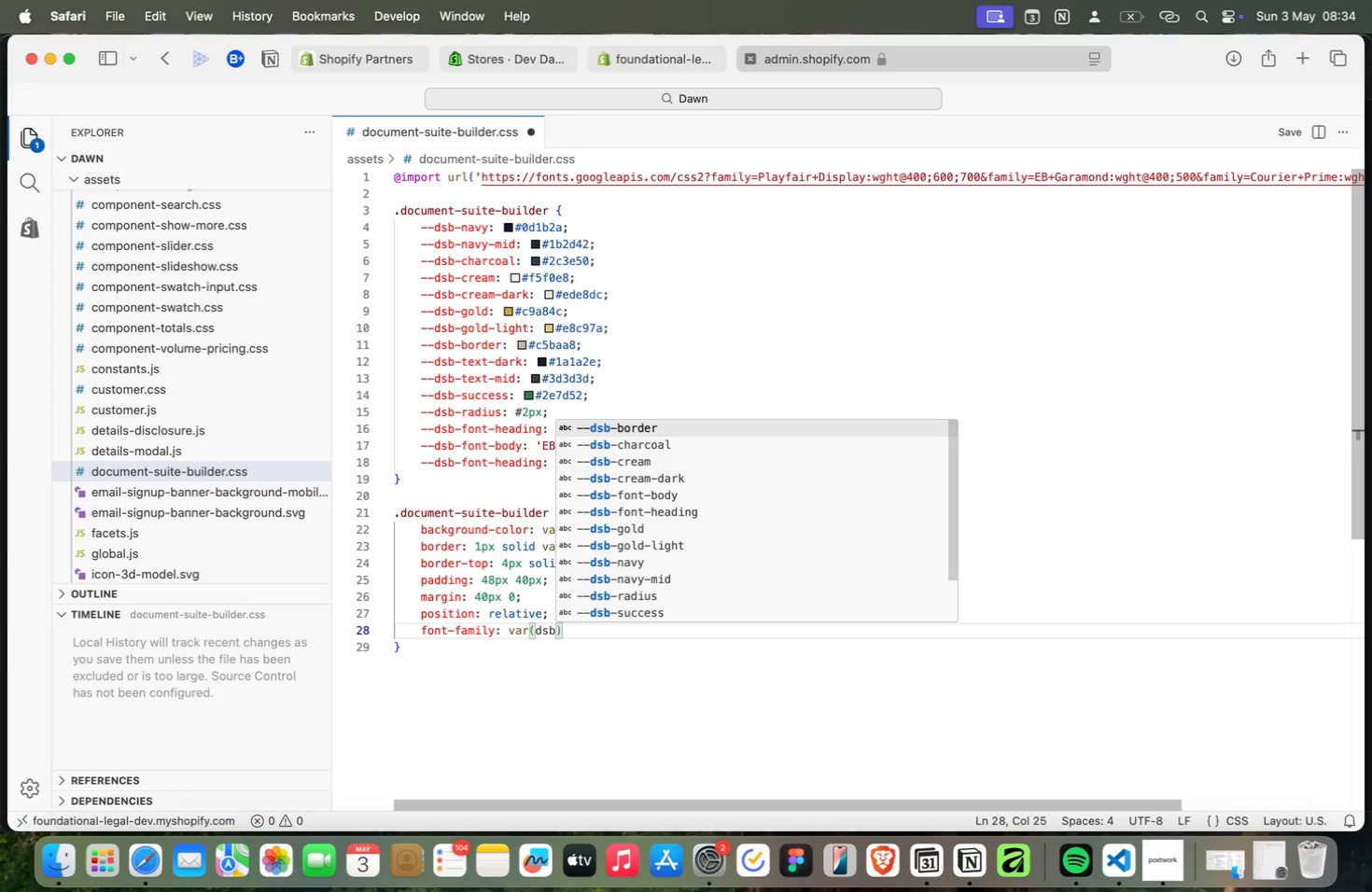 
hold_key(key=ArrowDown, duration=0.72)